 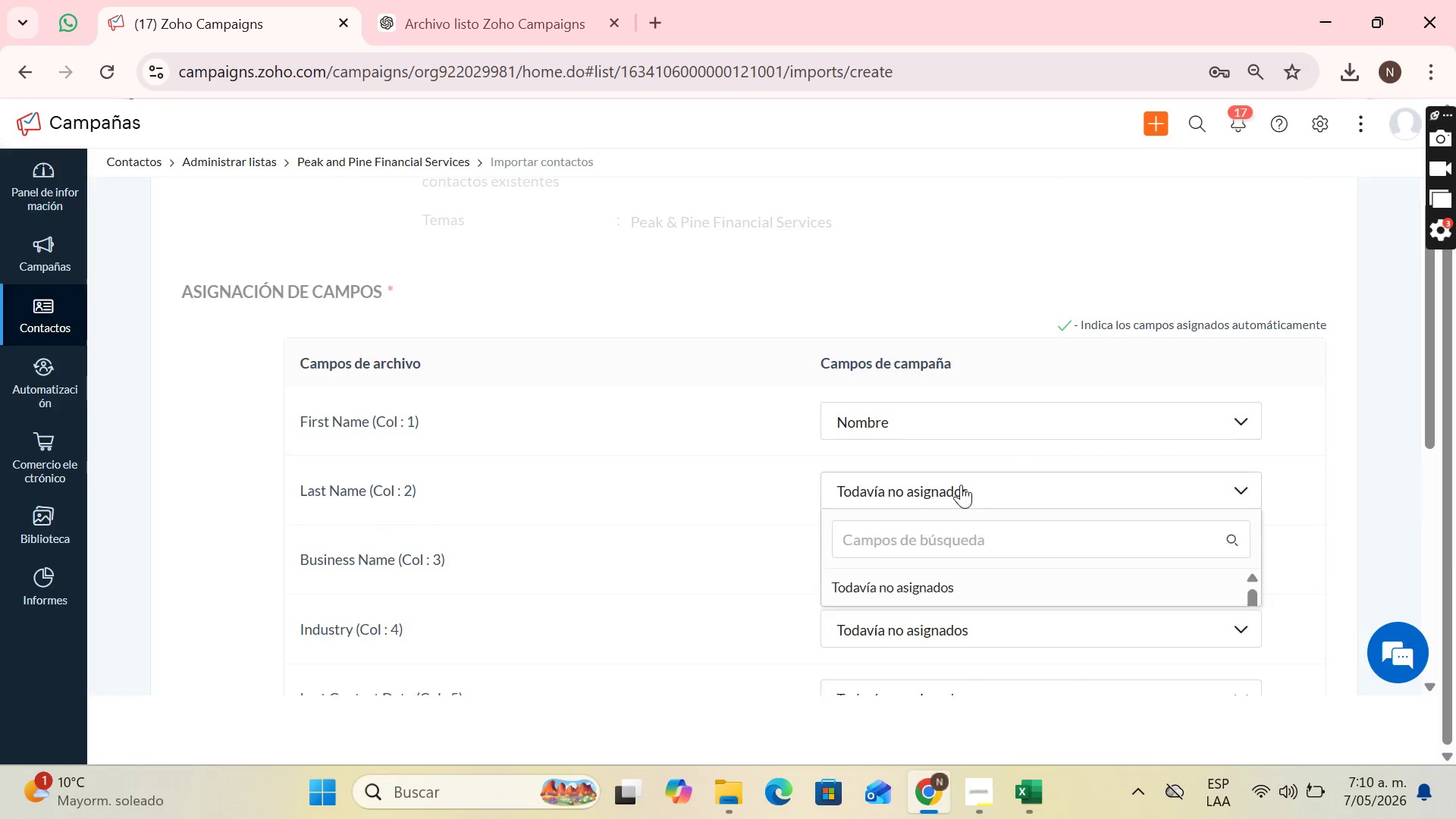 
scroll: coordinate [875, 651], scroll_direction: down, amount: 1.0
 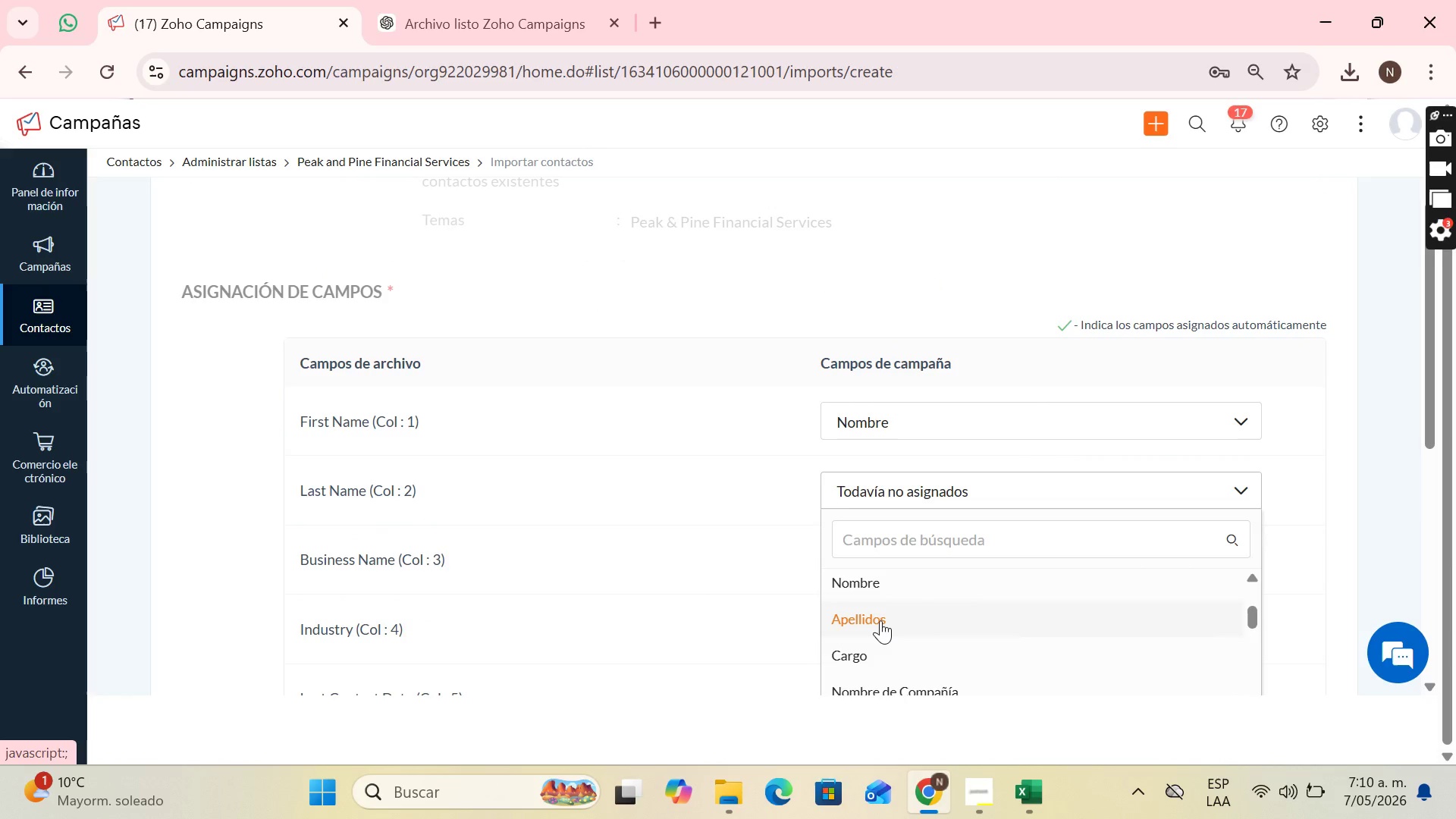 
left_click([880, 620])
 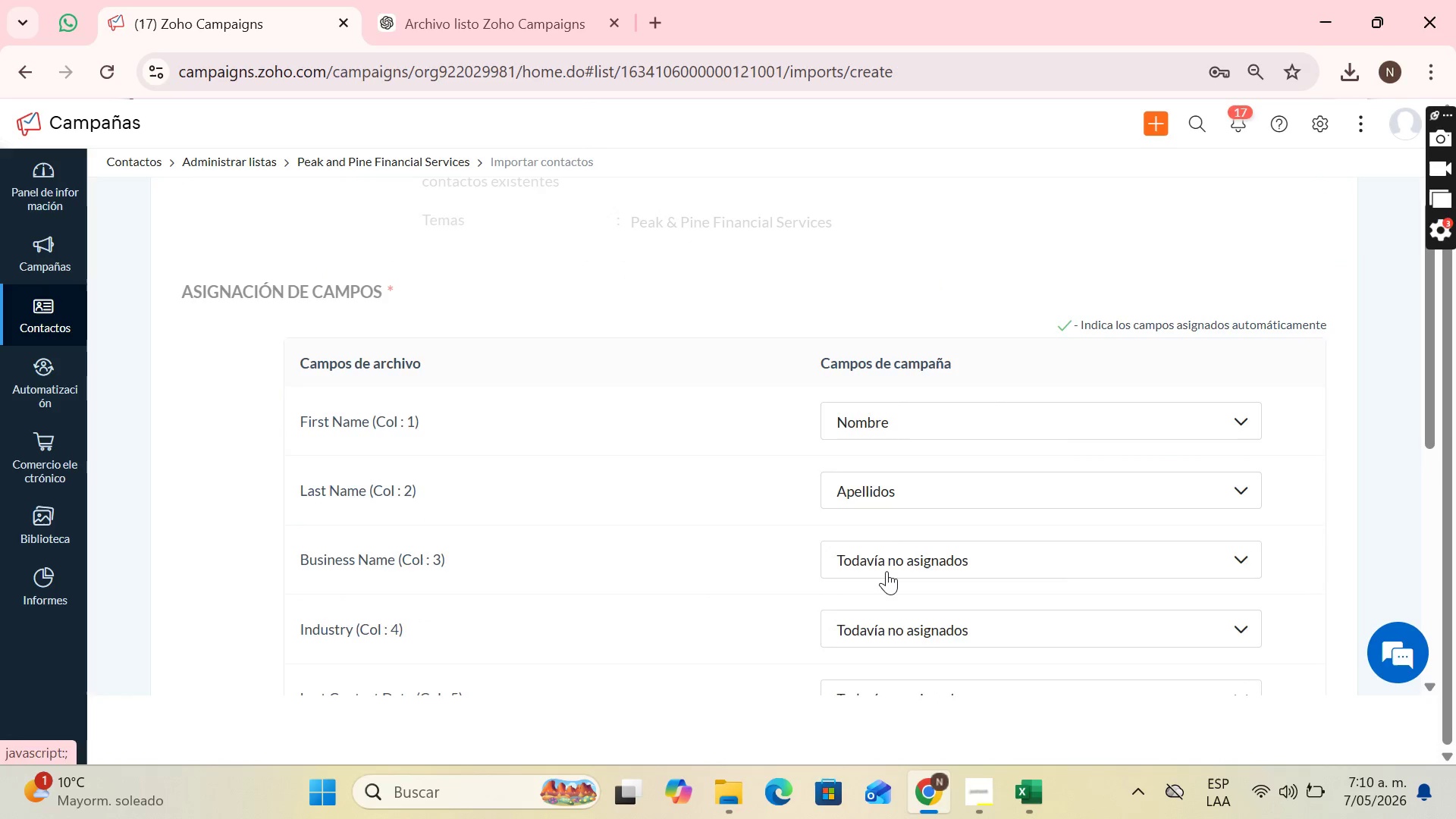 
scroll: coordinate [886, 571], scroll_direction: down, amount: 1.0
 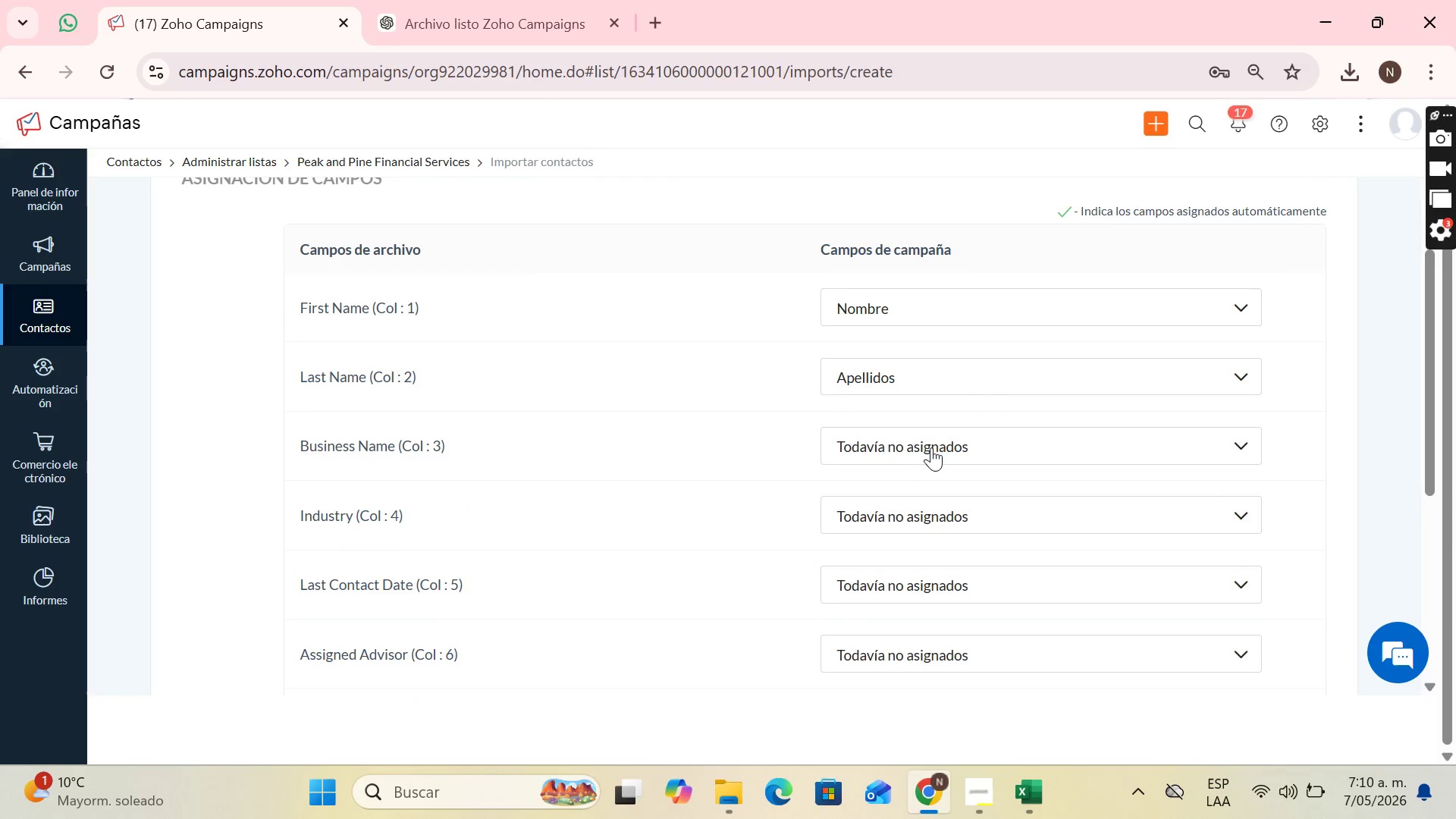 
left_click([933, 444])
 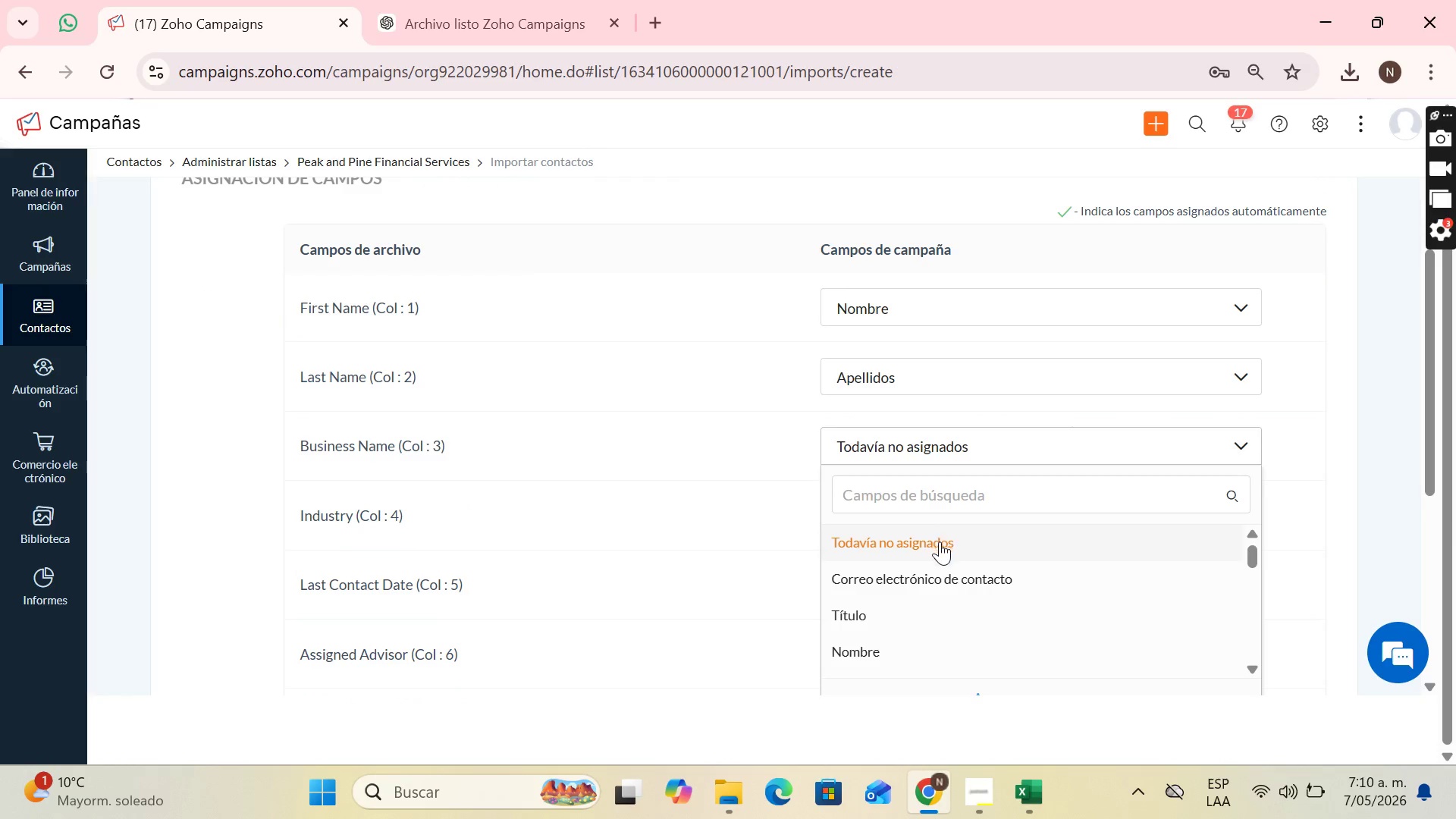 
scroll: coordinate [937, 575], scroll_direction: down, amount: 1.0
 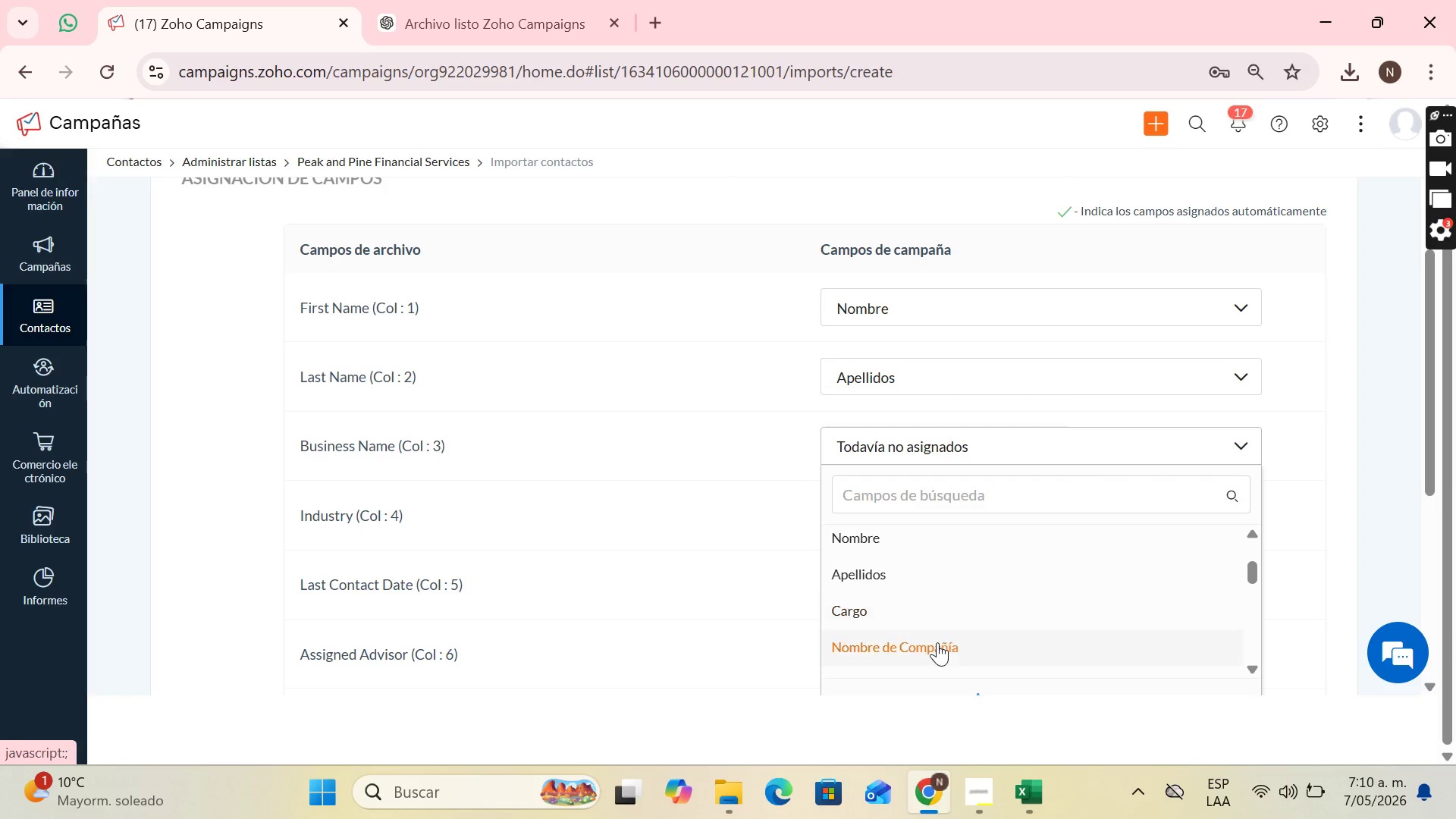 
left_click([942, 645])
 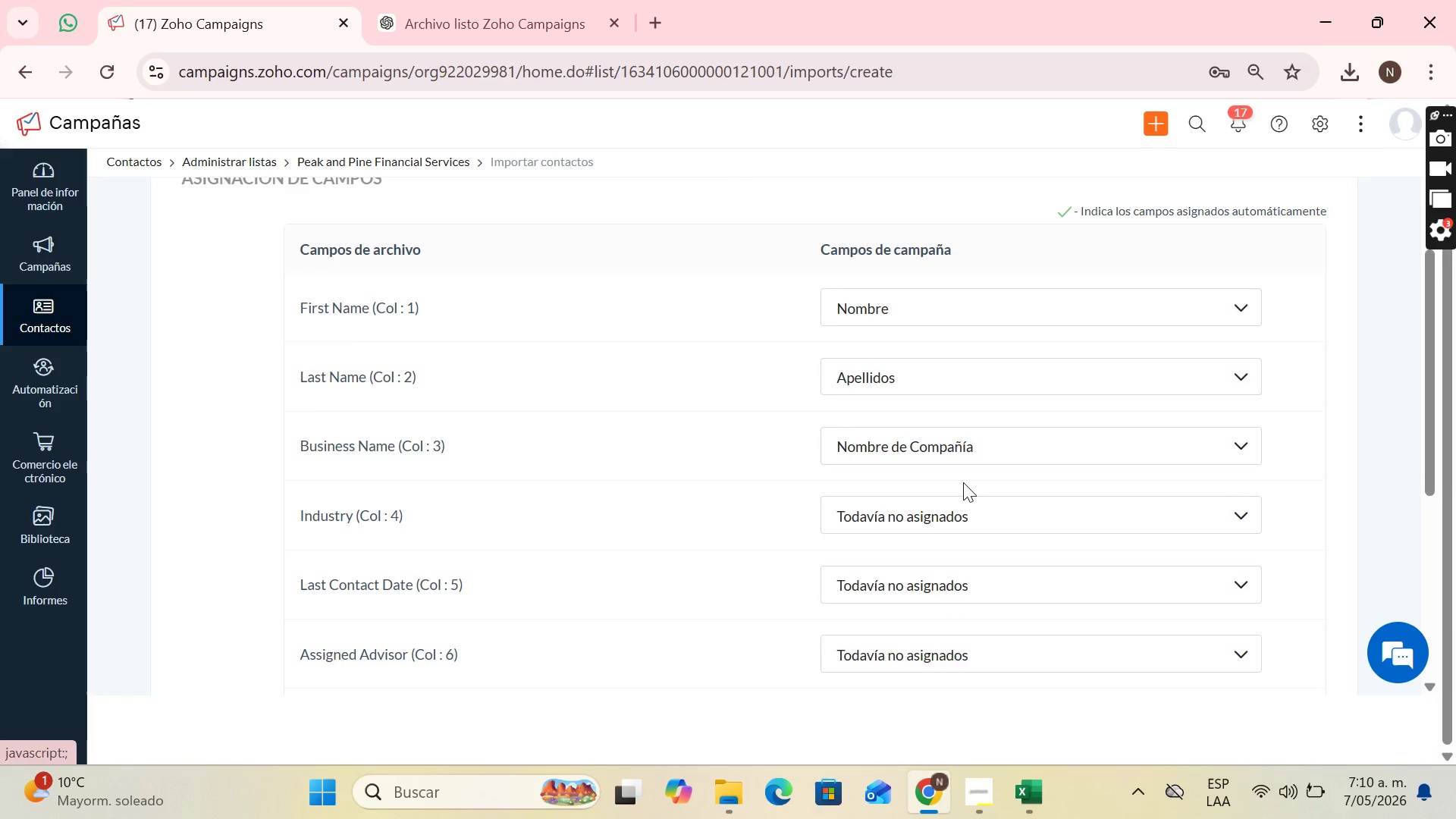 
scroll: coordinate [963, 481], scroll_direction: down, amount: 1.0
 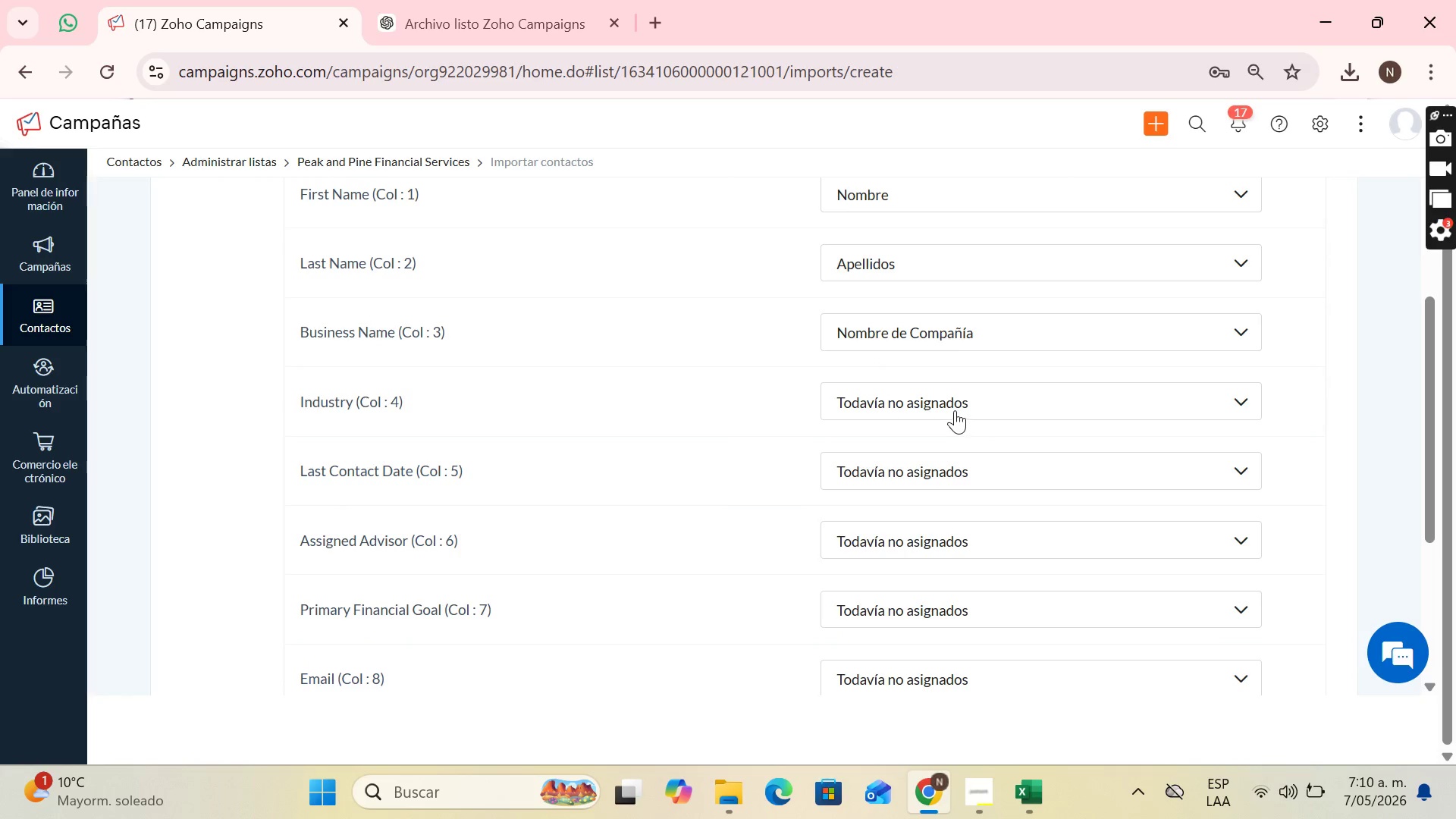 
left_click([955, 410])
 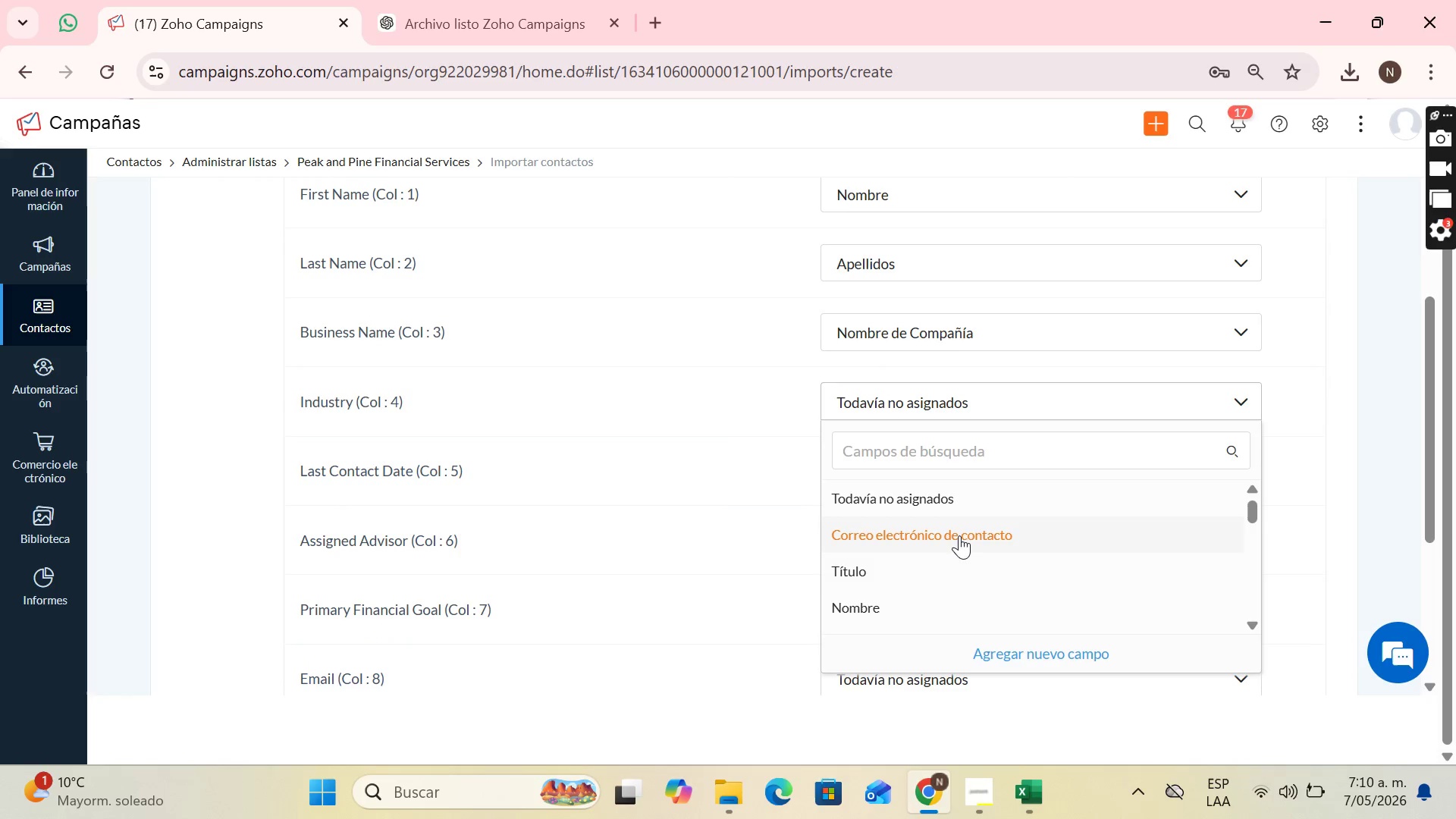 
scroll: coordinate [974, 548], scroll_direction: down, amount: 13.0
 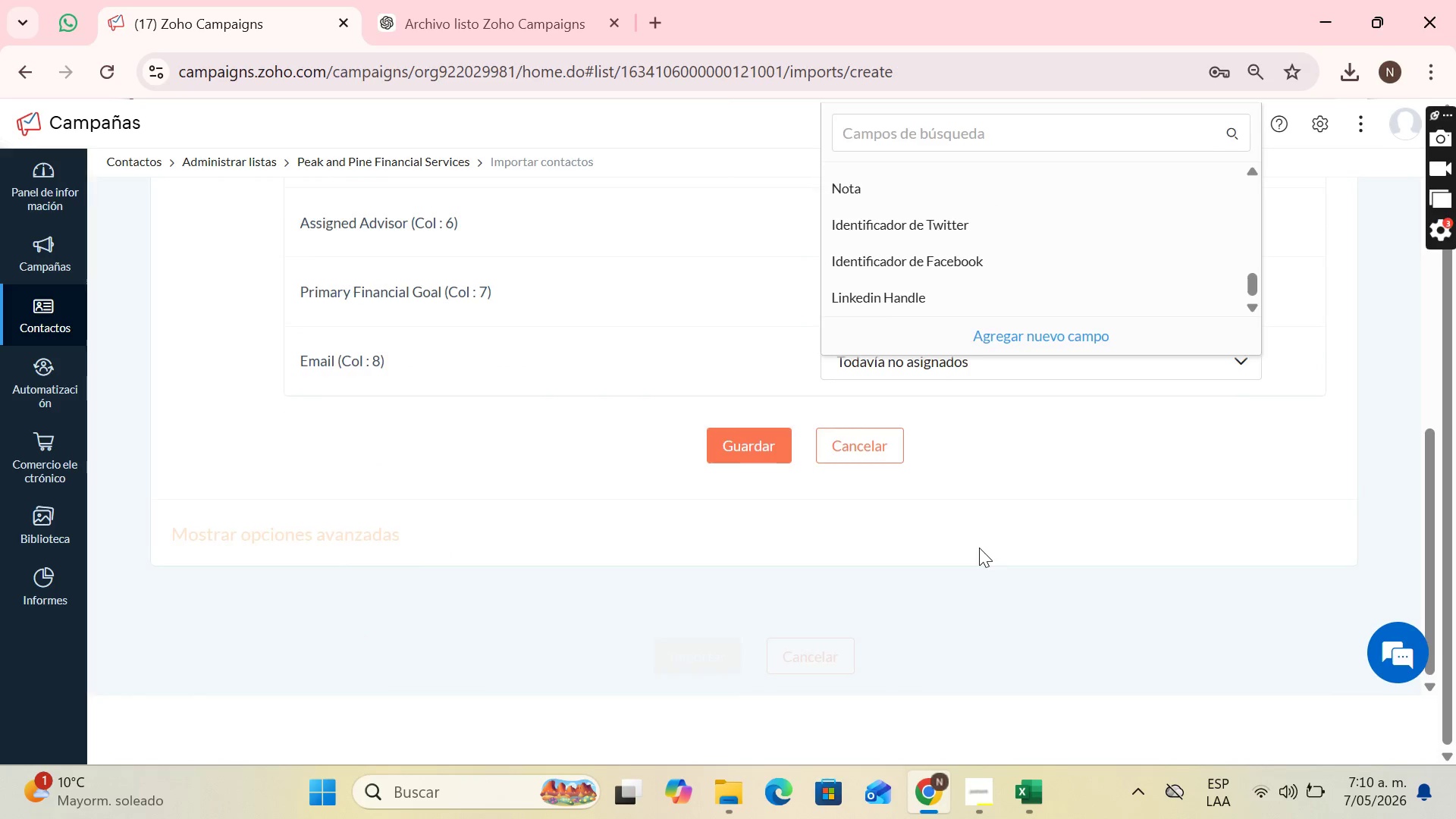 
scroll: coordinate [979, 546], scroll_direction: up, amount: 4.0
 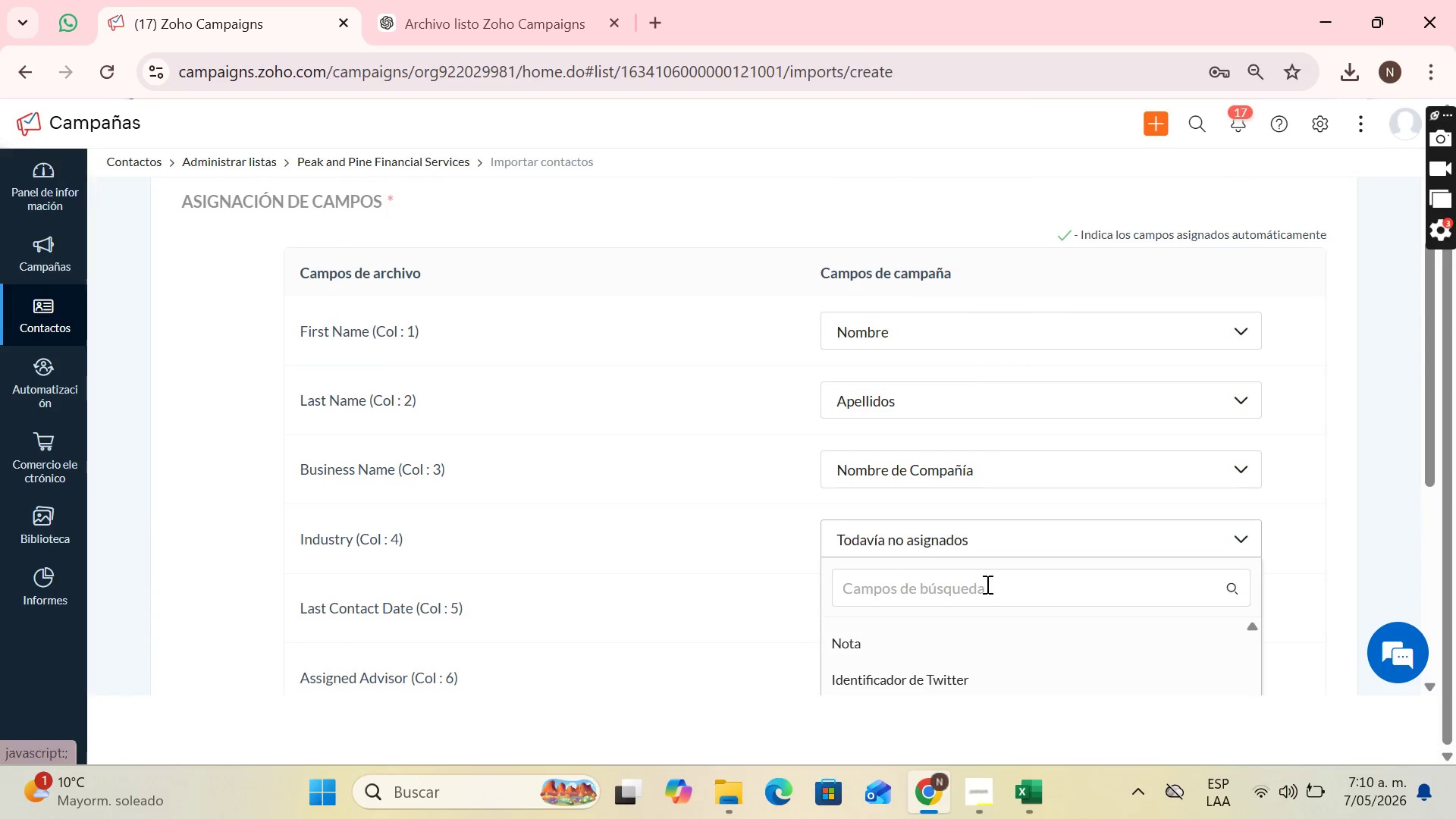 
scroll: coordinate [987, 582], scroll_direction: down, amount: 2.0
 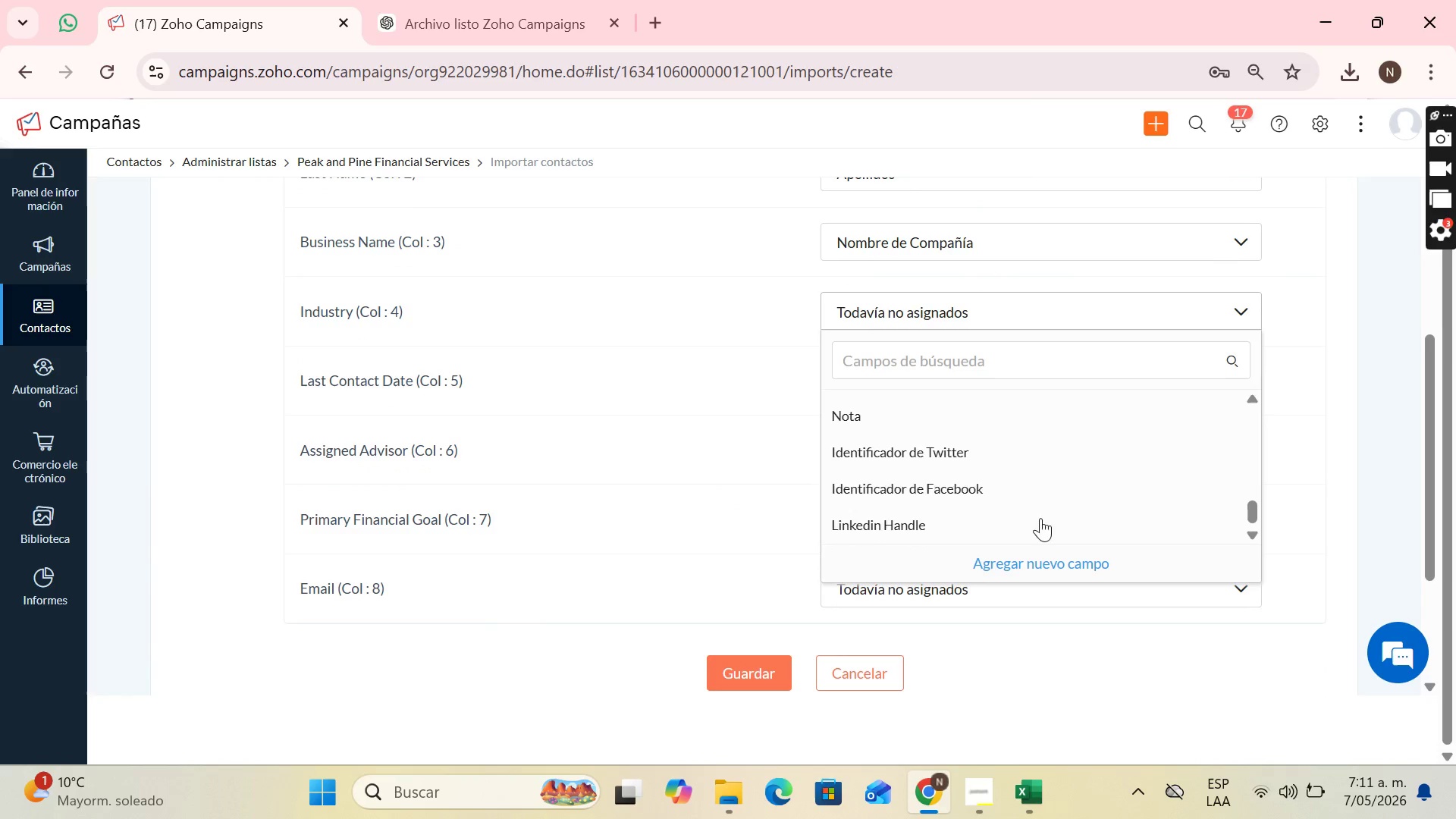 
scroll: coordinate [1047, 500], scroll_direction: up, amount: 12.0
 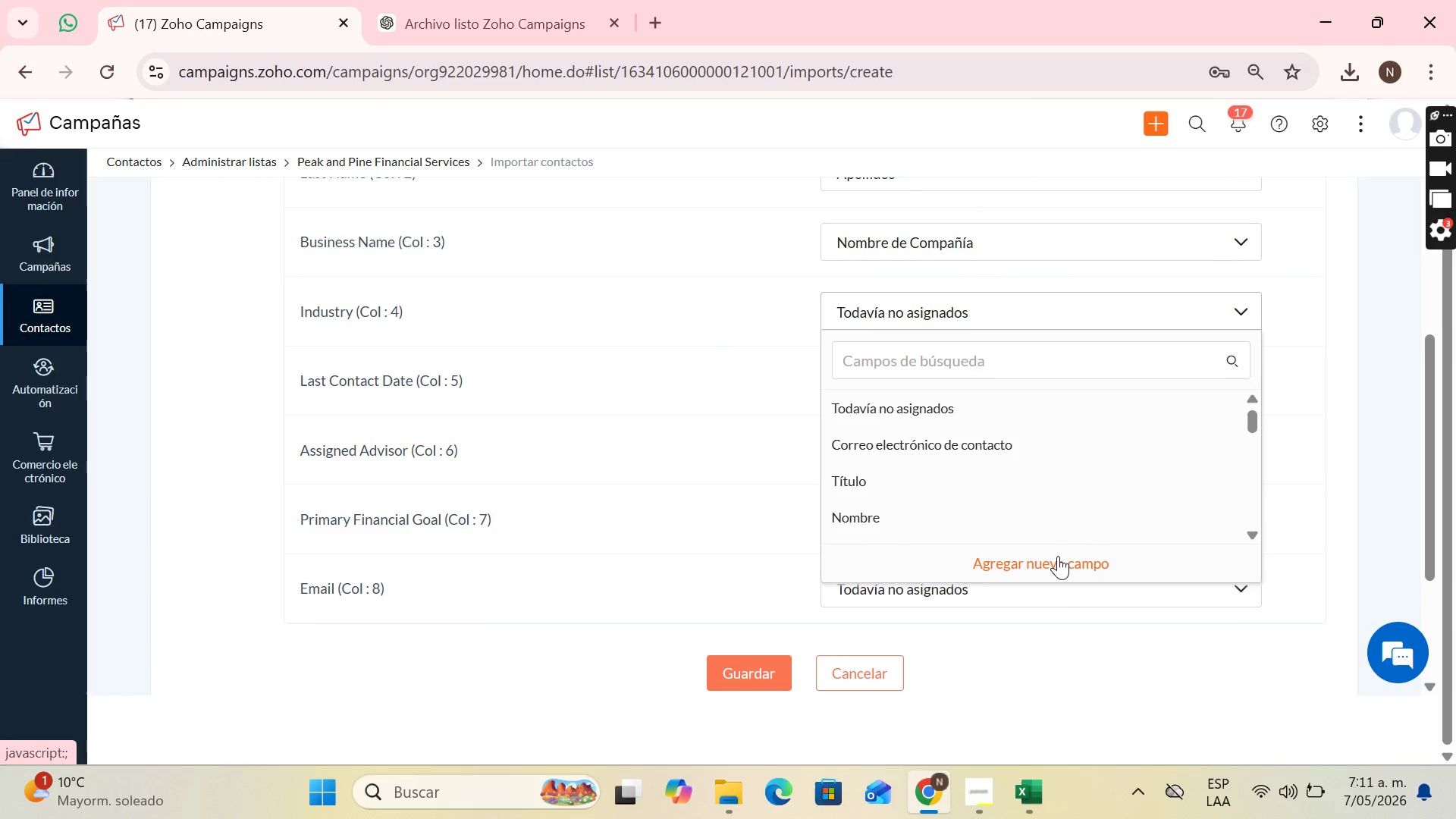 
left_click([1058, 556])
 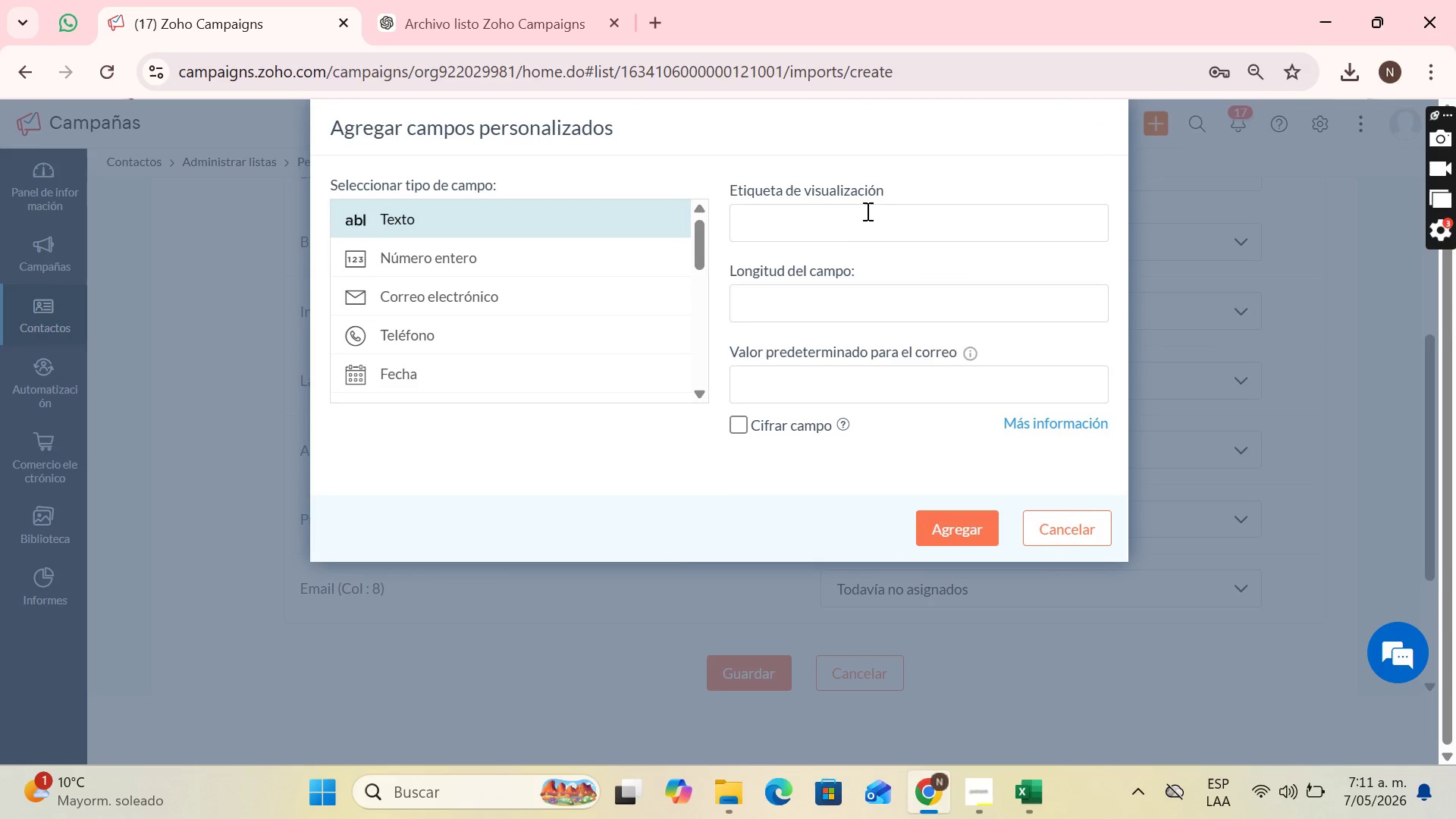 
left_click([859, 218])
 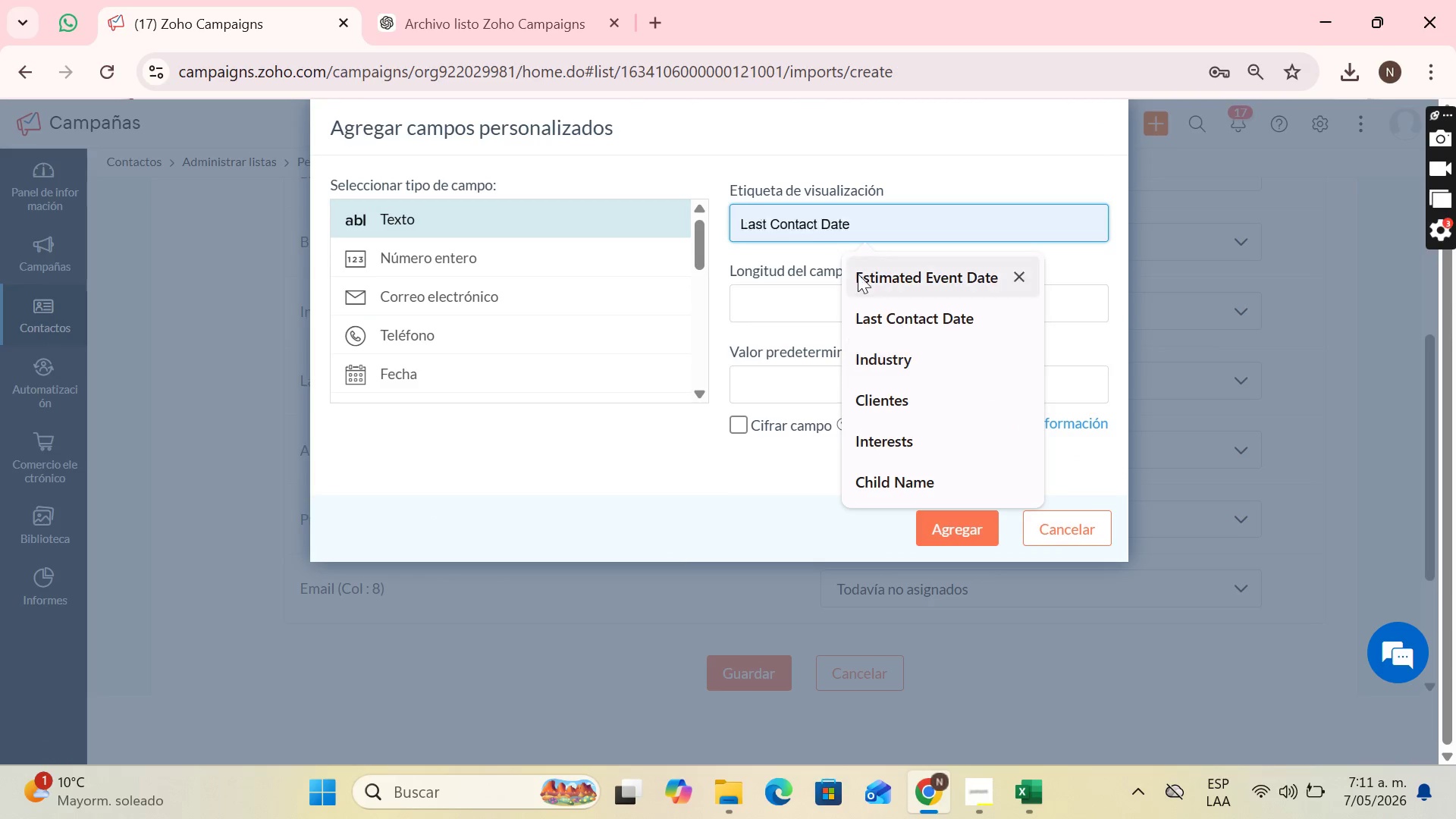 
type(Indus)
 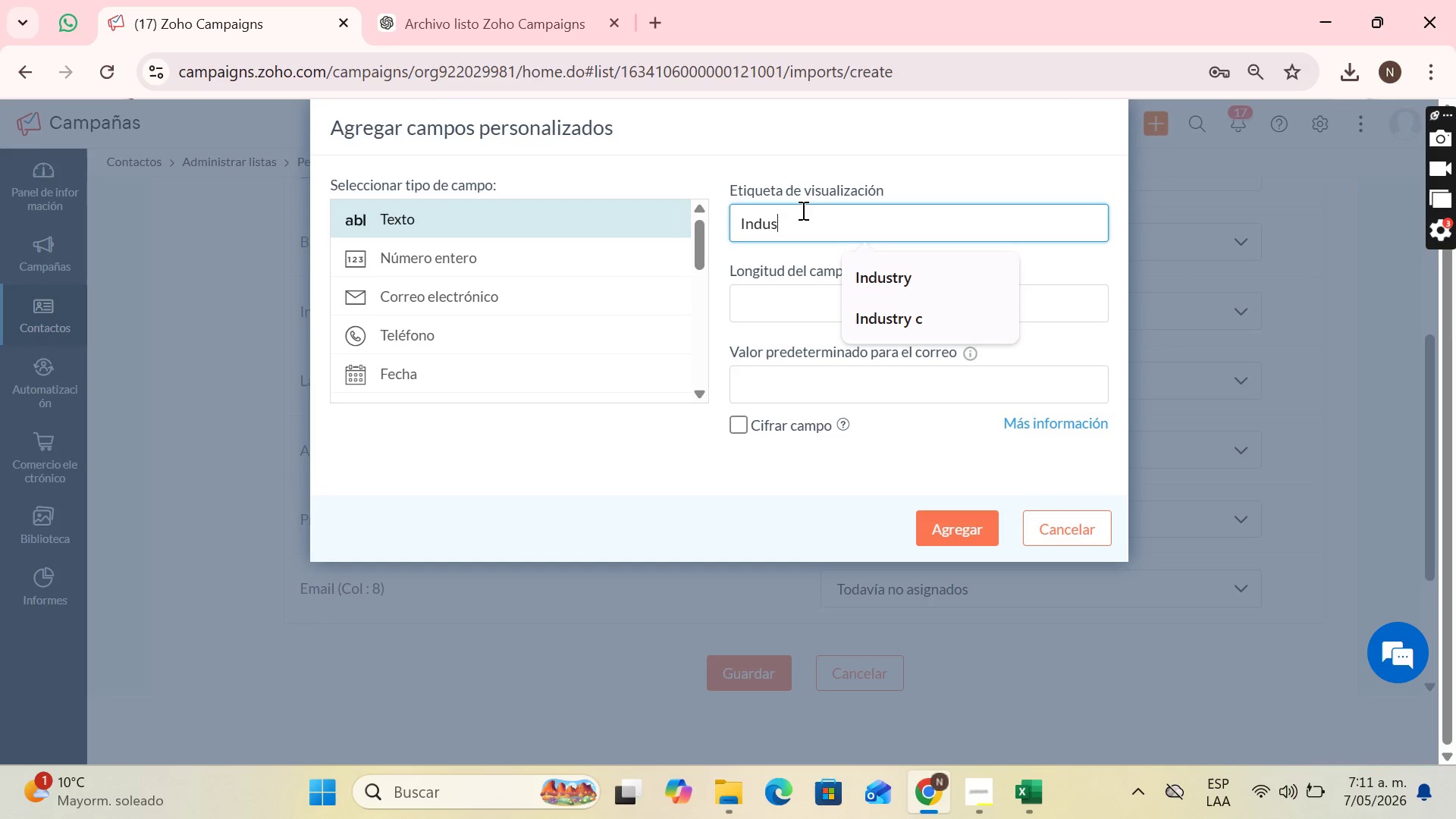 
key(T)
 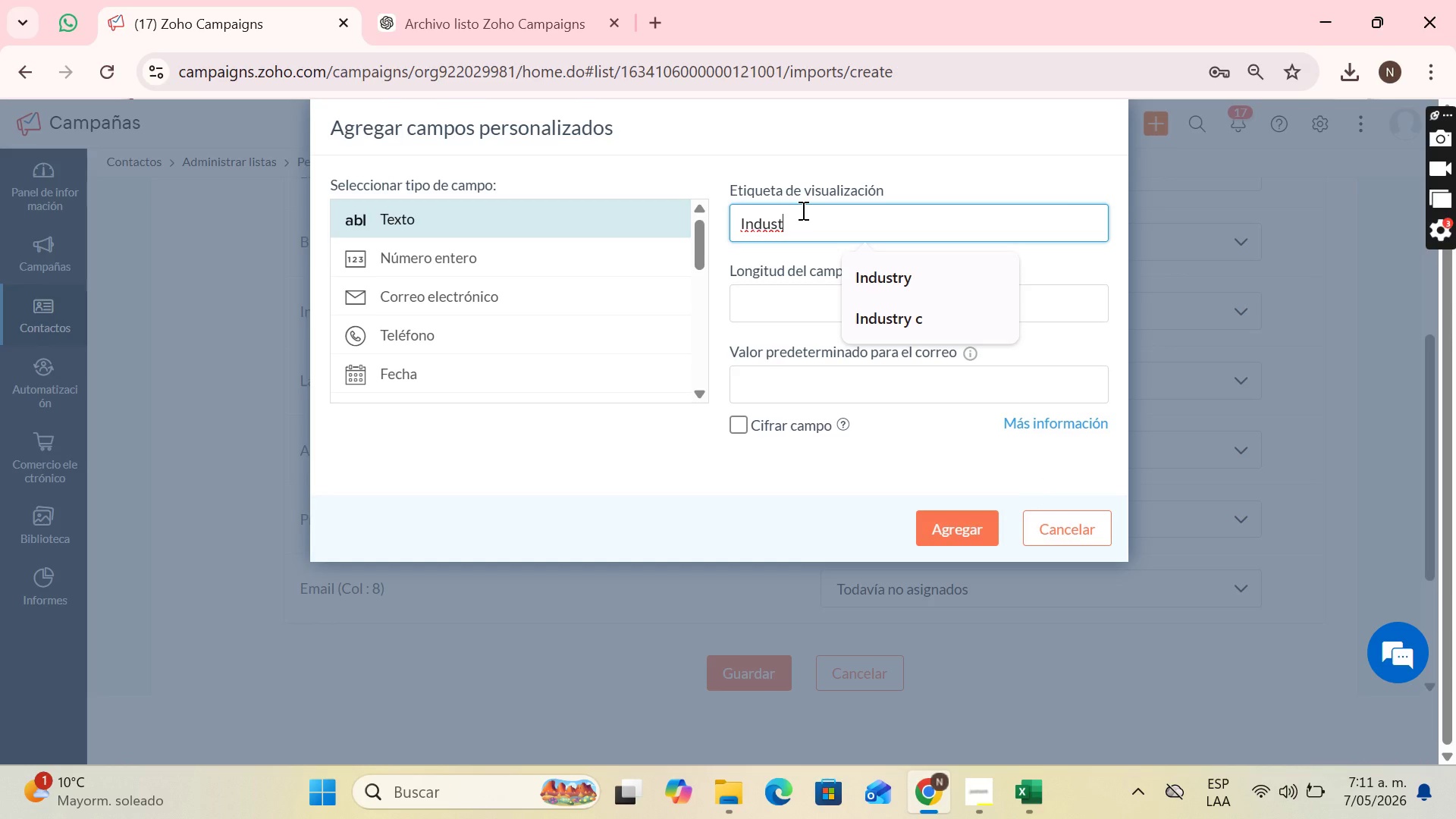 
type(y)
key(Backspace)
type(ry Type)
 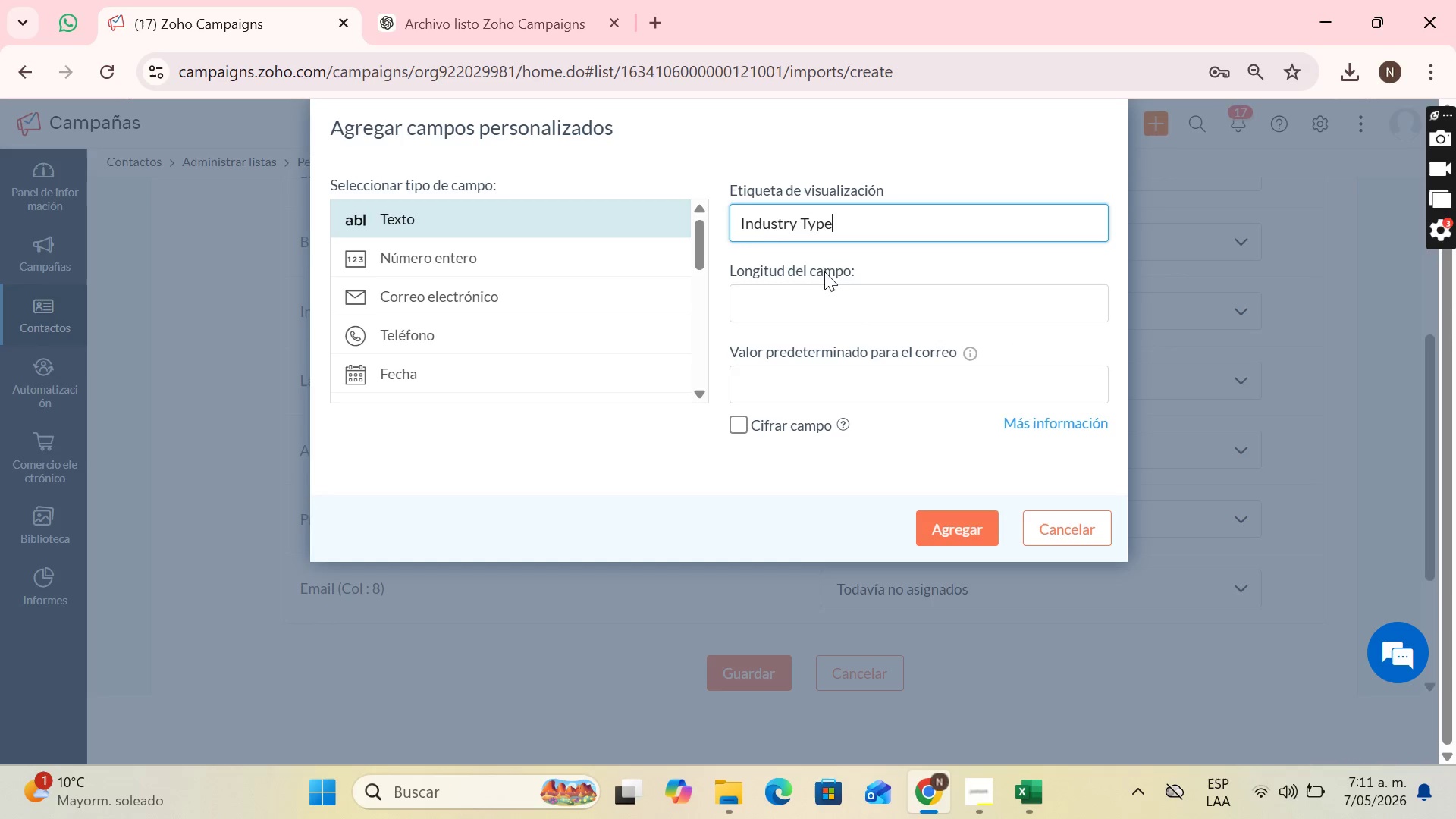 
left_click([873, 355])
 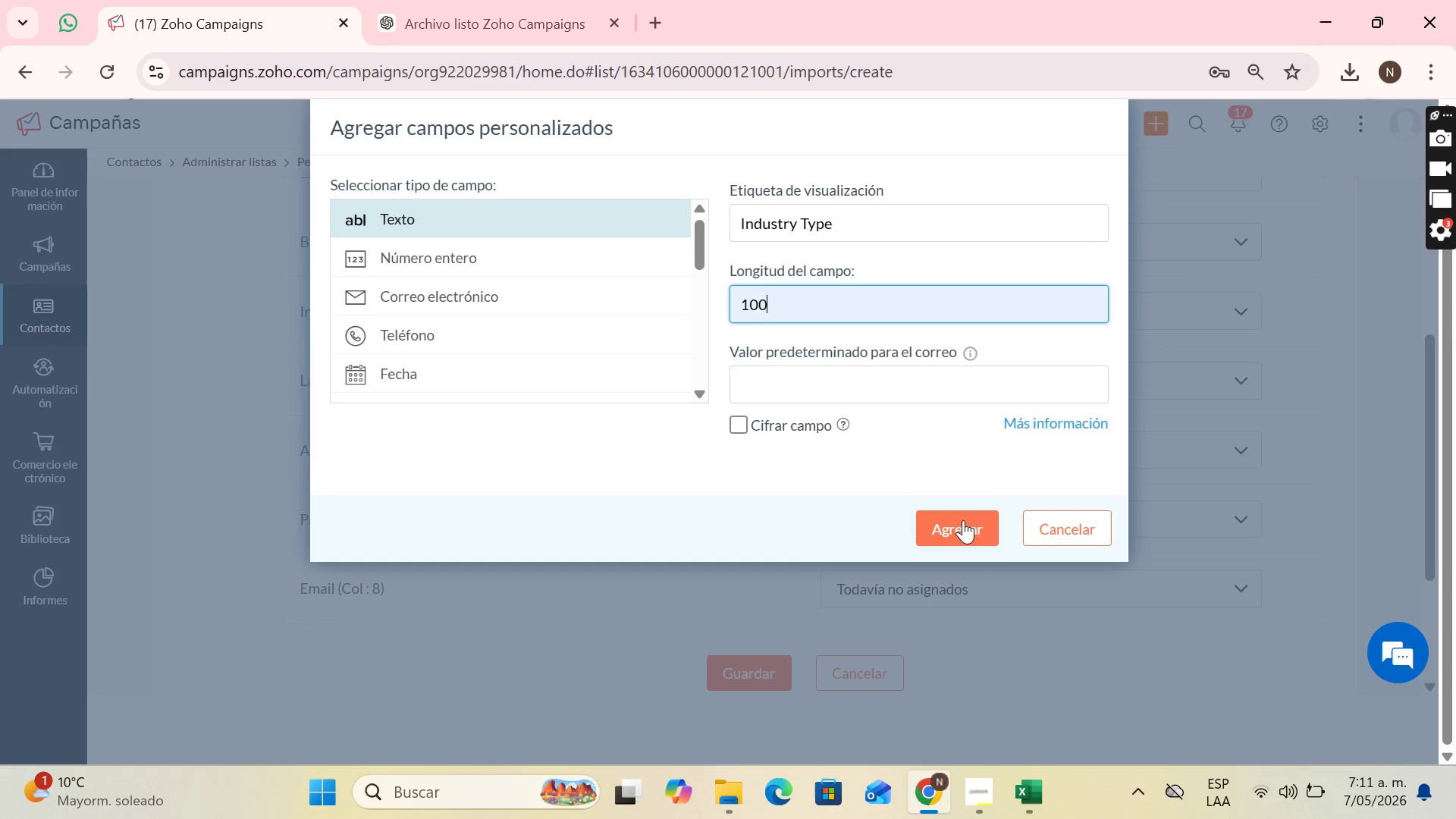 
left_click([964, 521])
 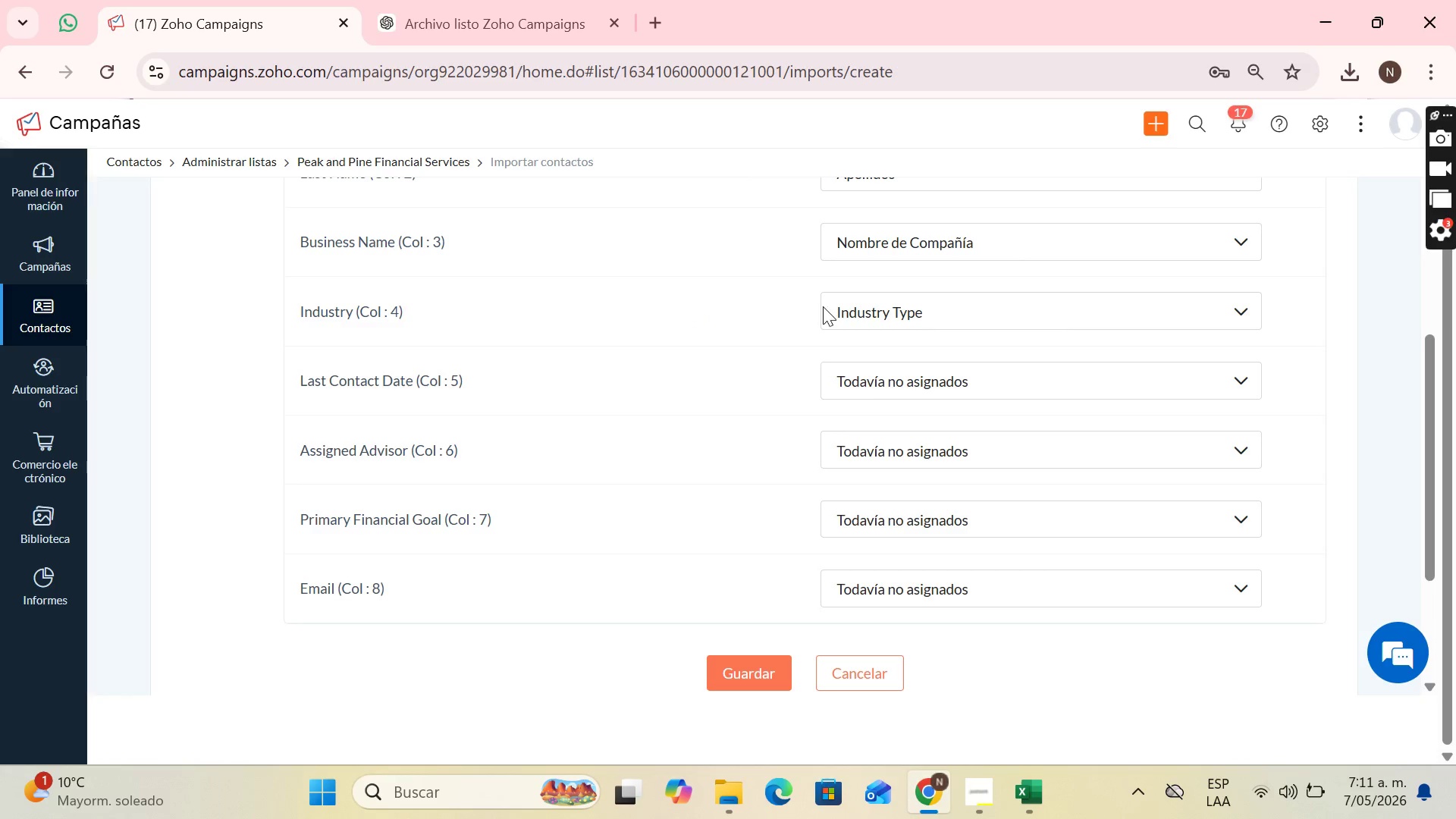 
left_click([902, 389])
 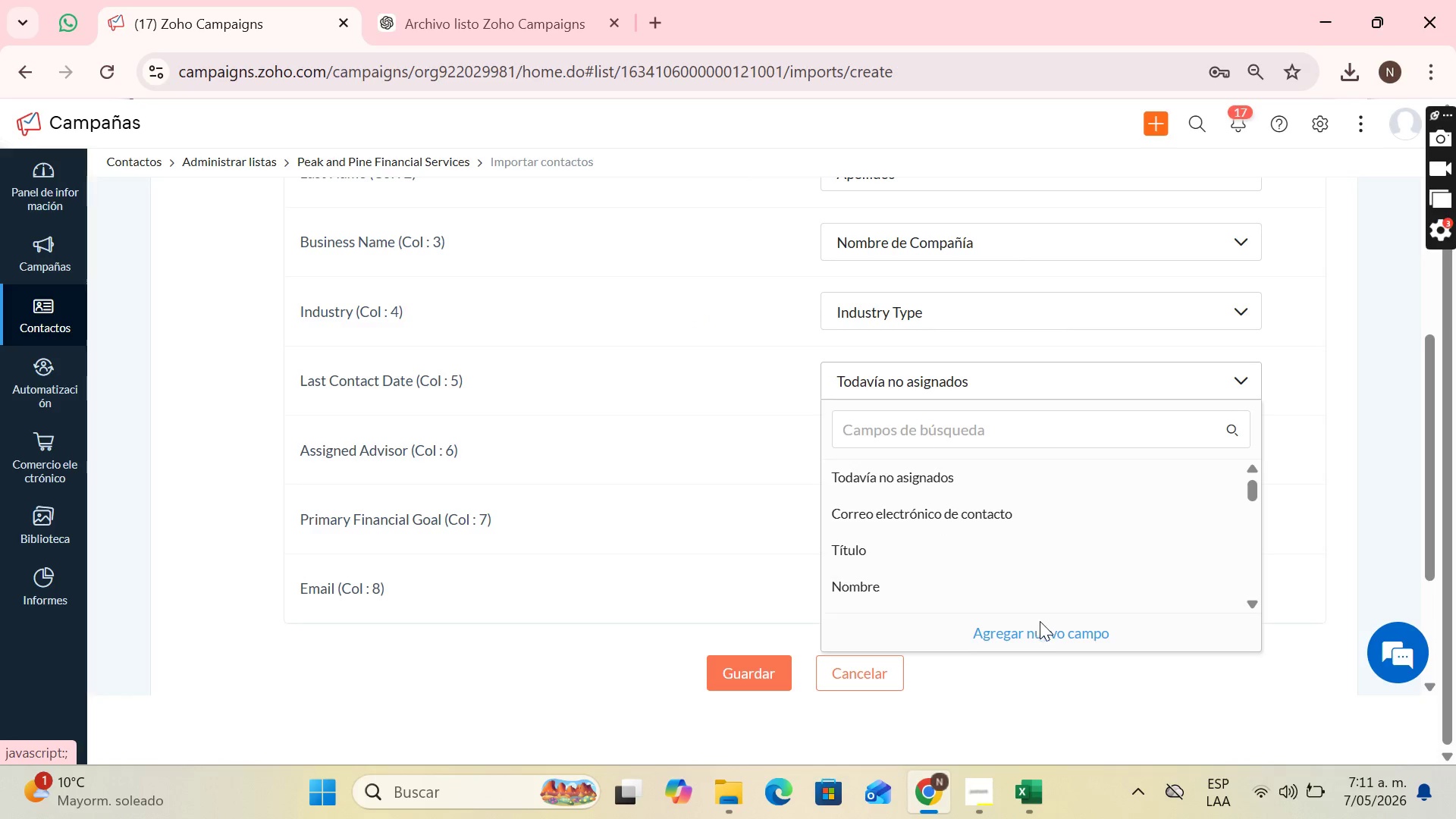 
left_click([1043, 630])
 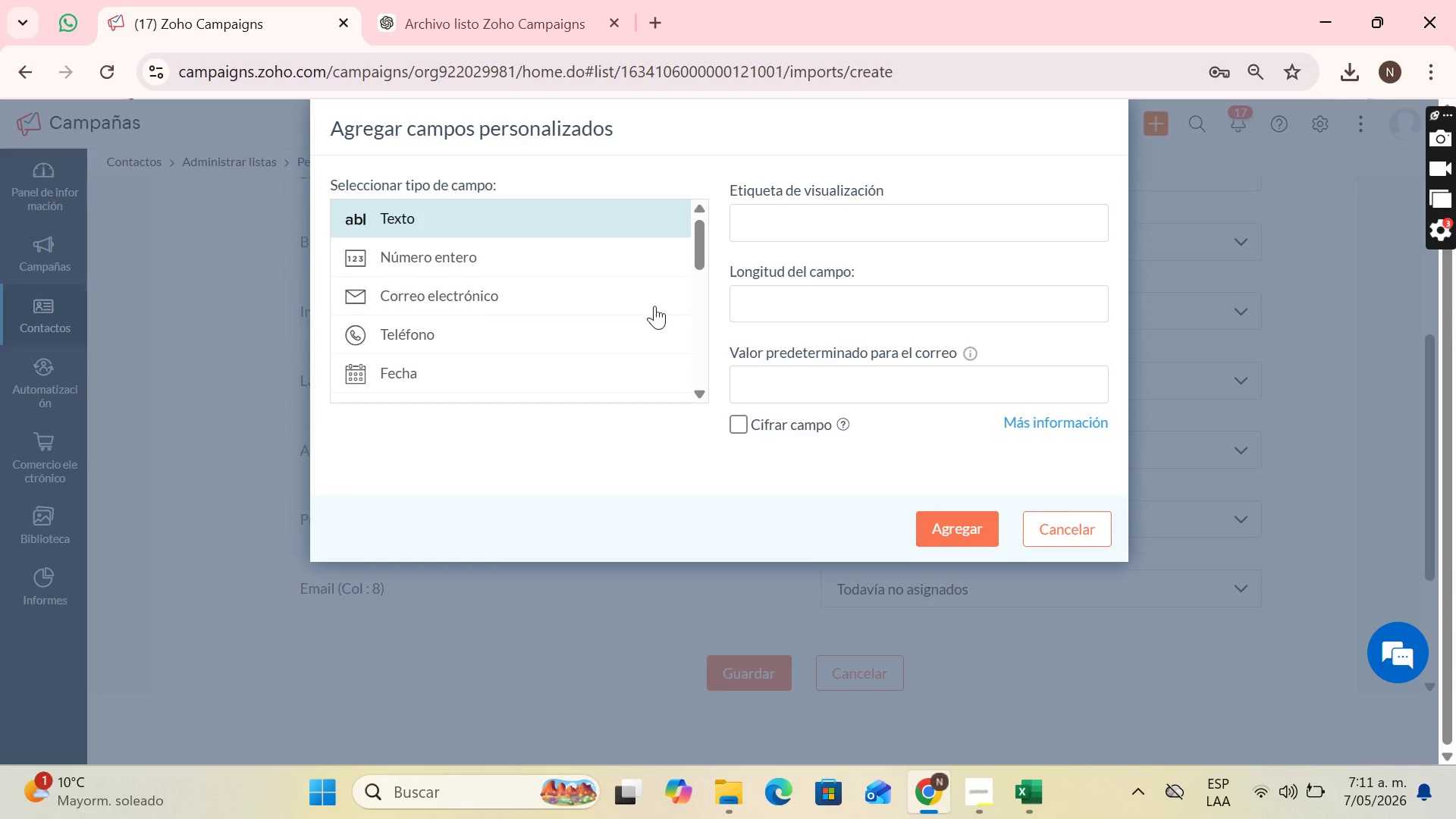 
scroll: coordinate [584, 284], scroll_direction: down, amount: 1.0
 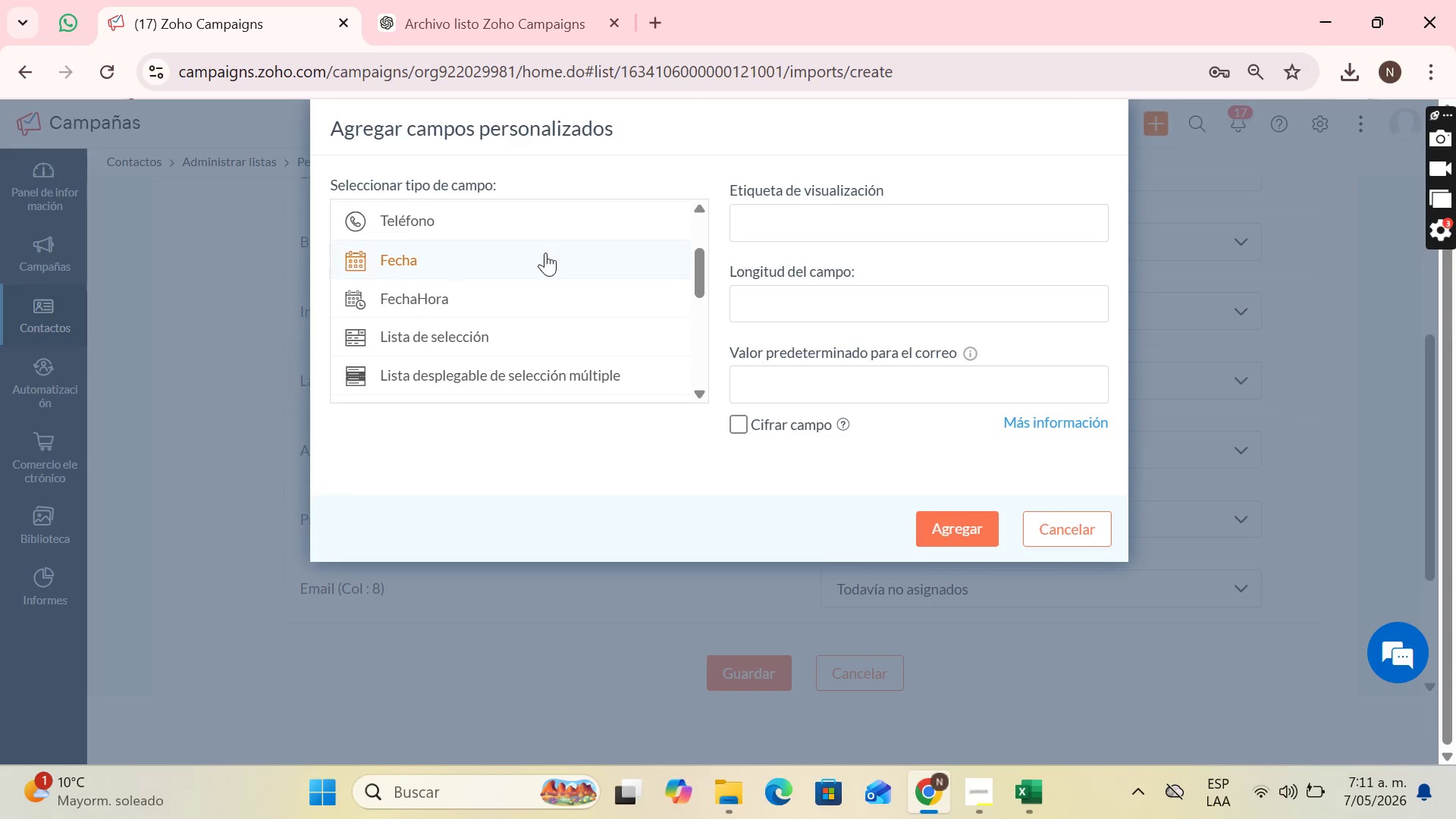 
left_click([545, 255])
 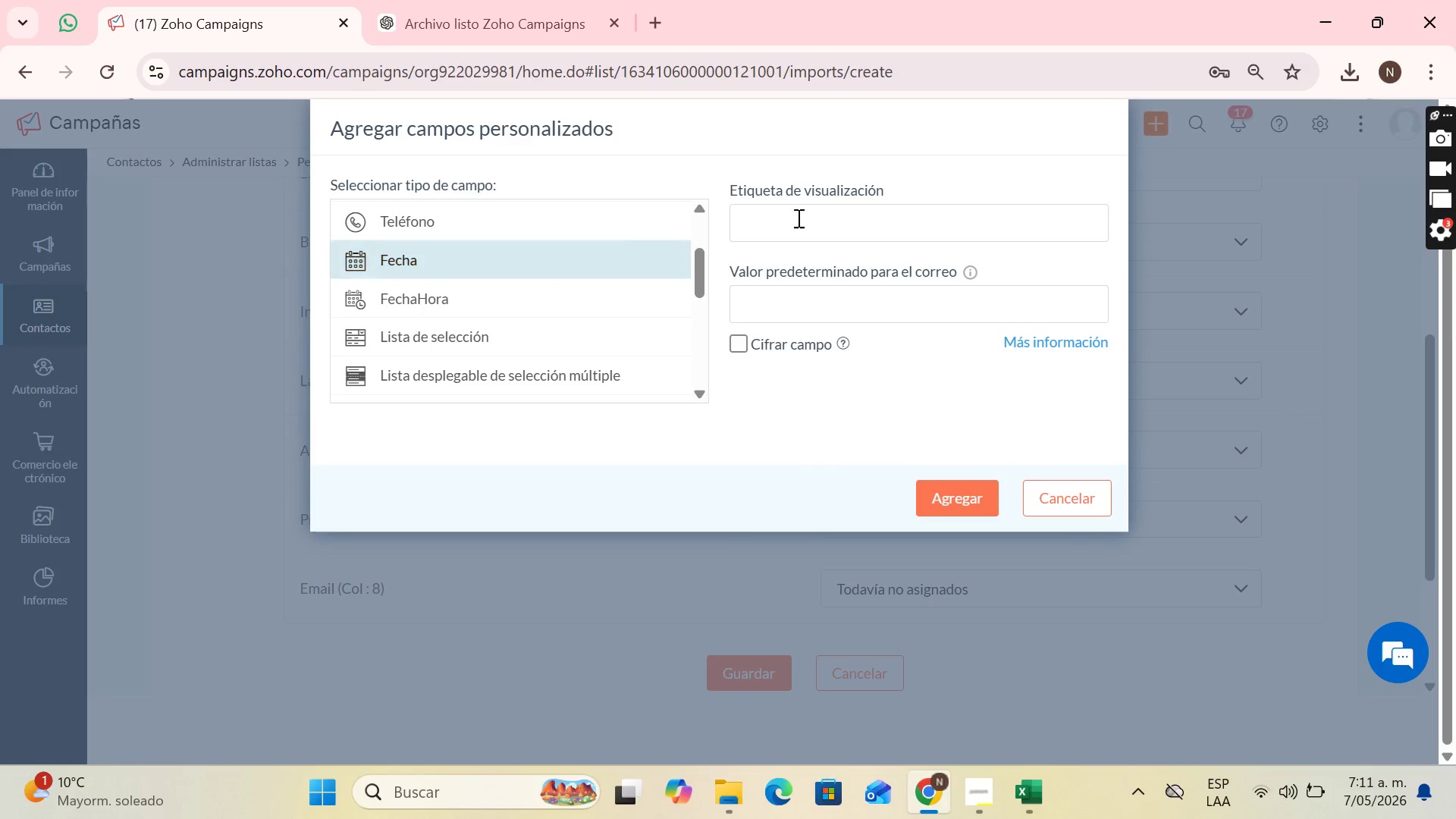 
left_click([806, 215])
 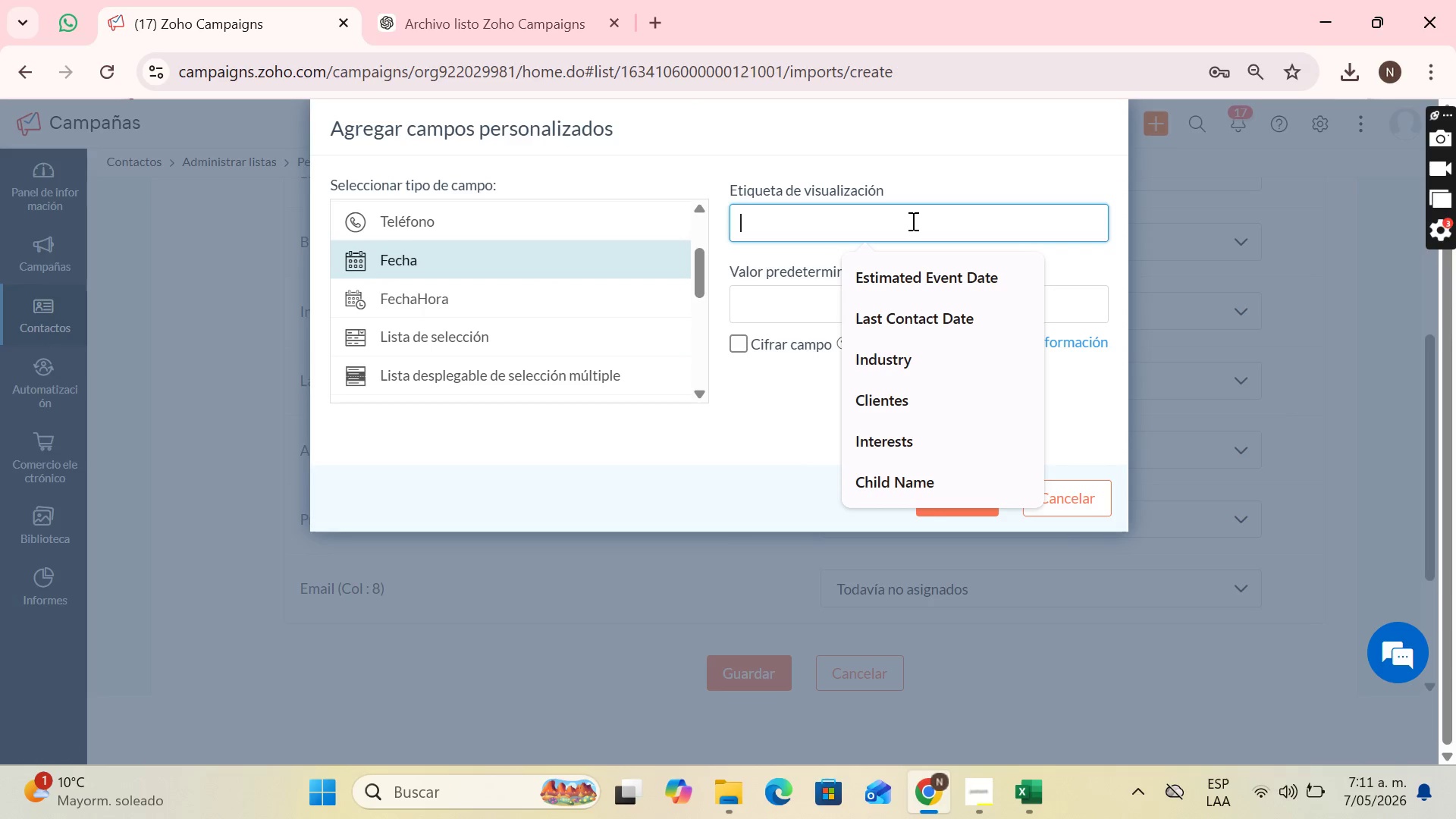 
left_click([959, 327])
 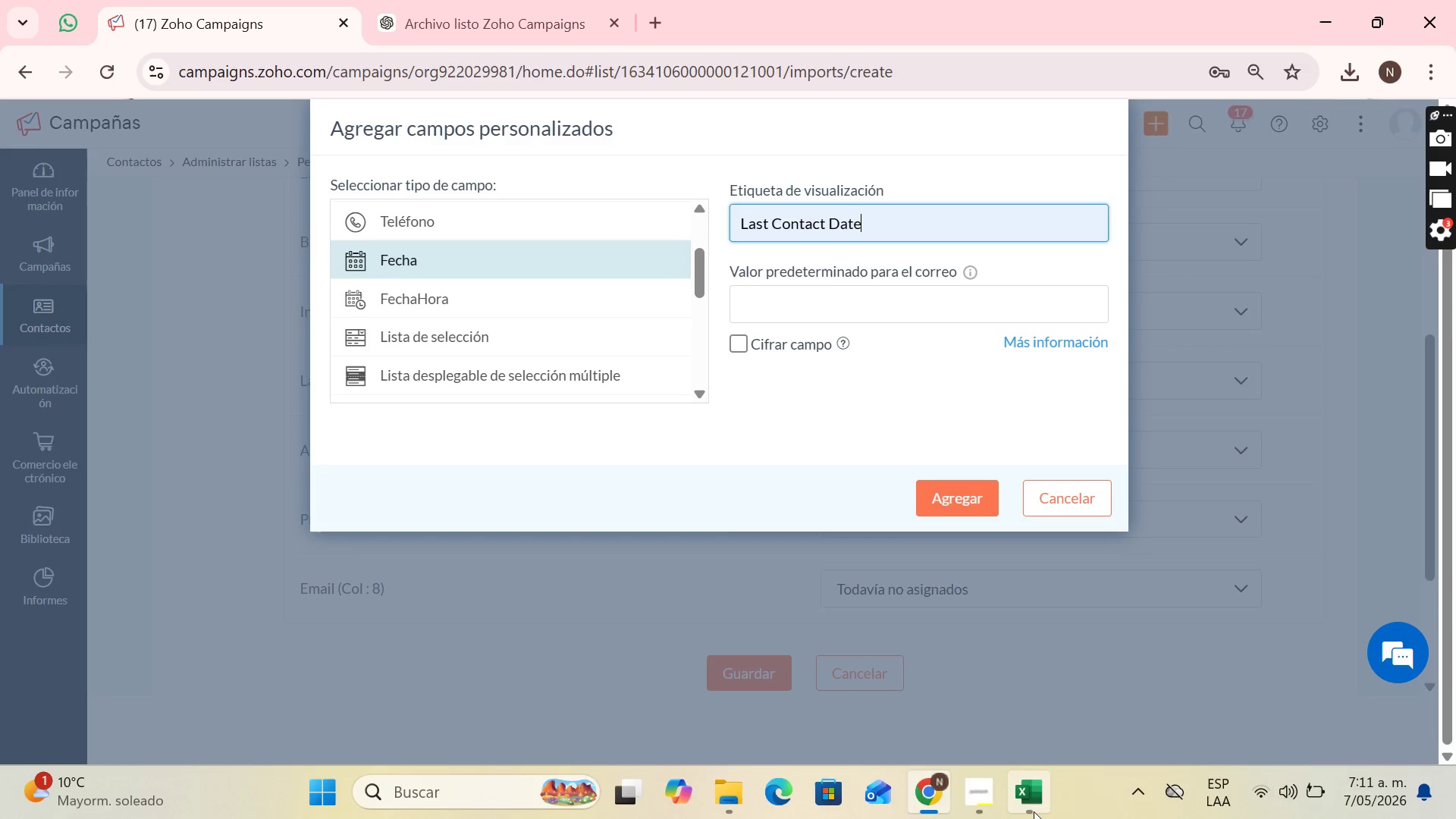 
mouse_move([1032, 707])
 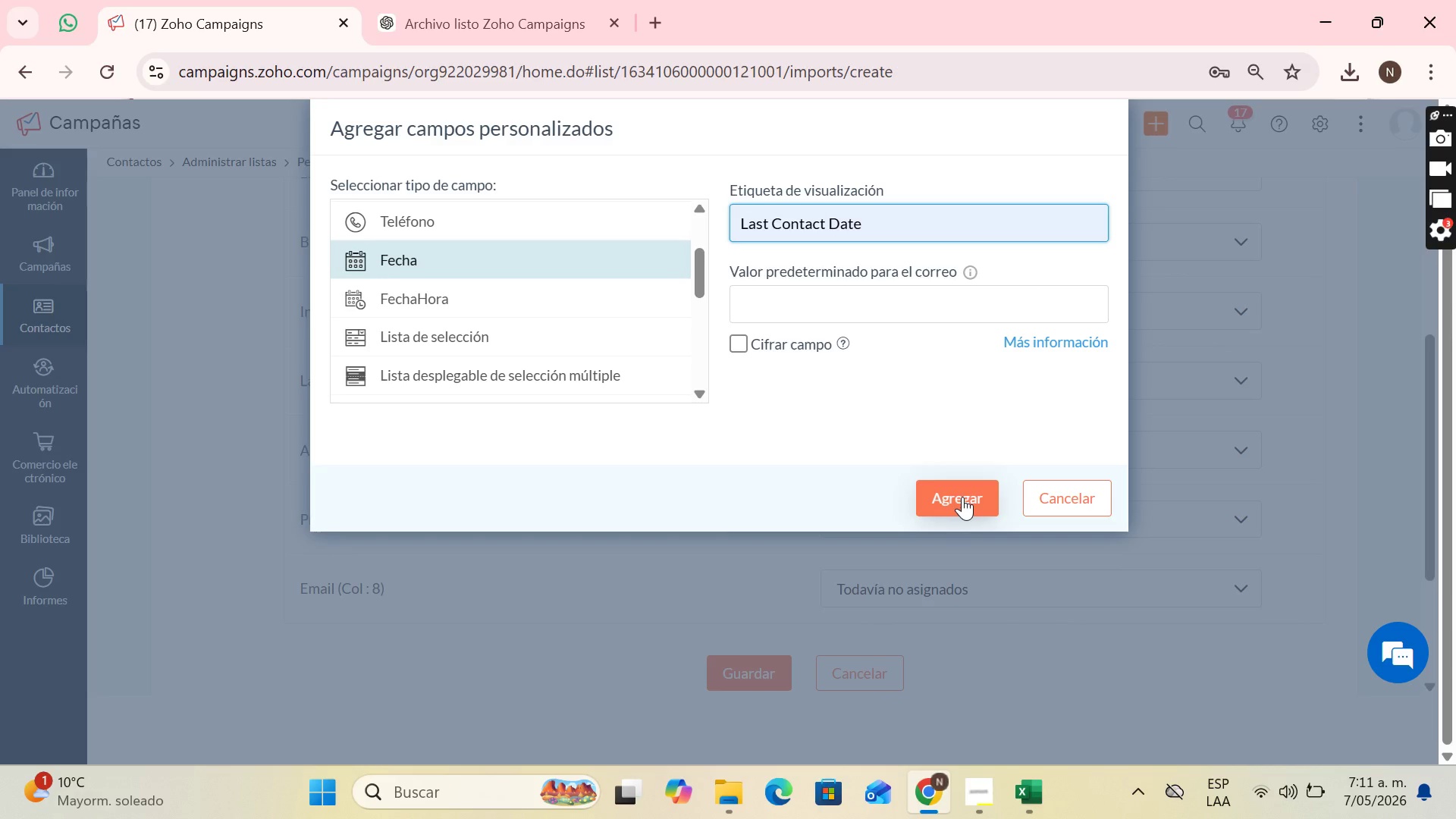 
left_click([962, 497])
 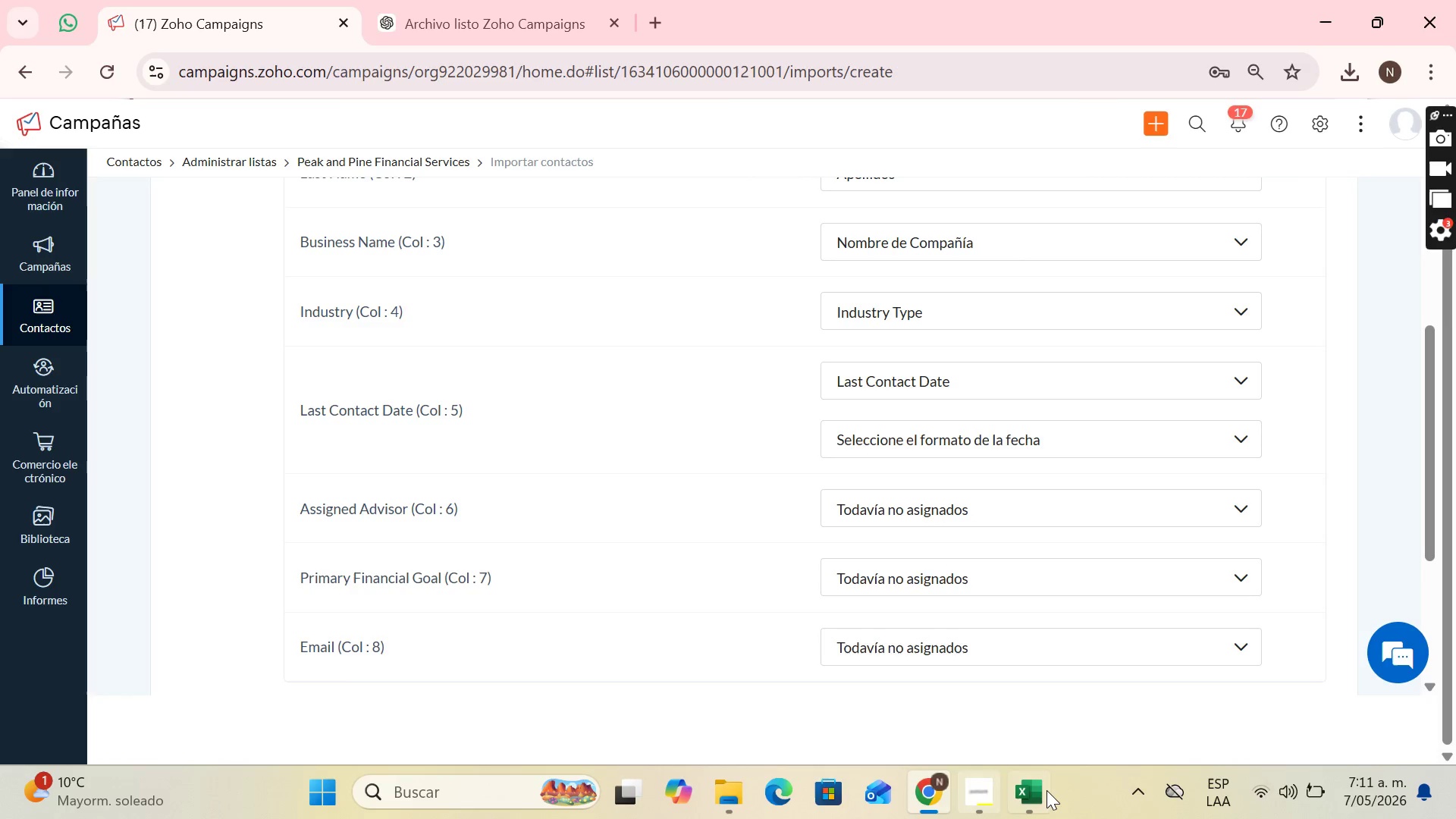 
wait(5.19)
 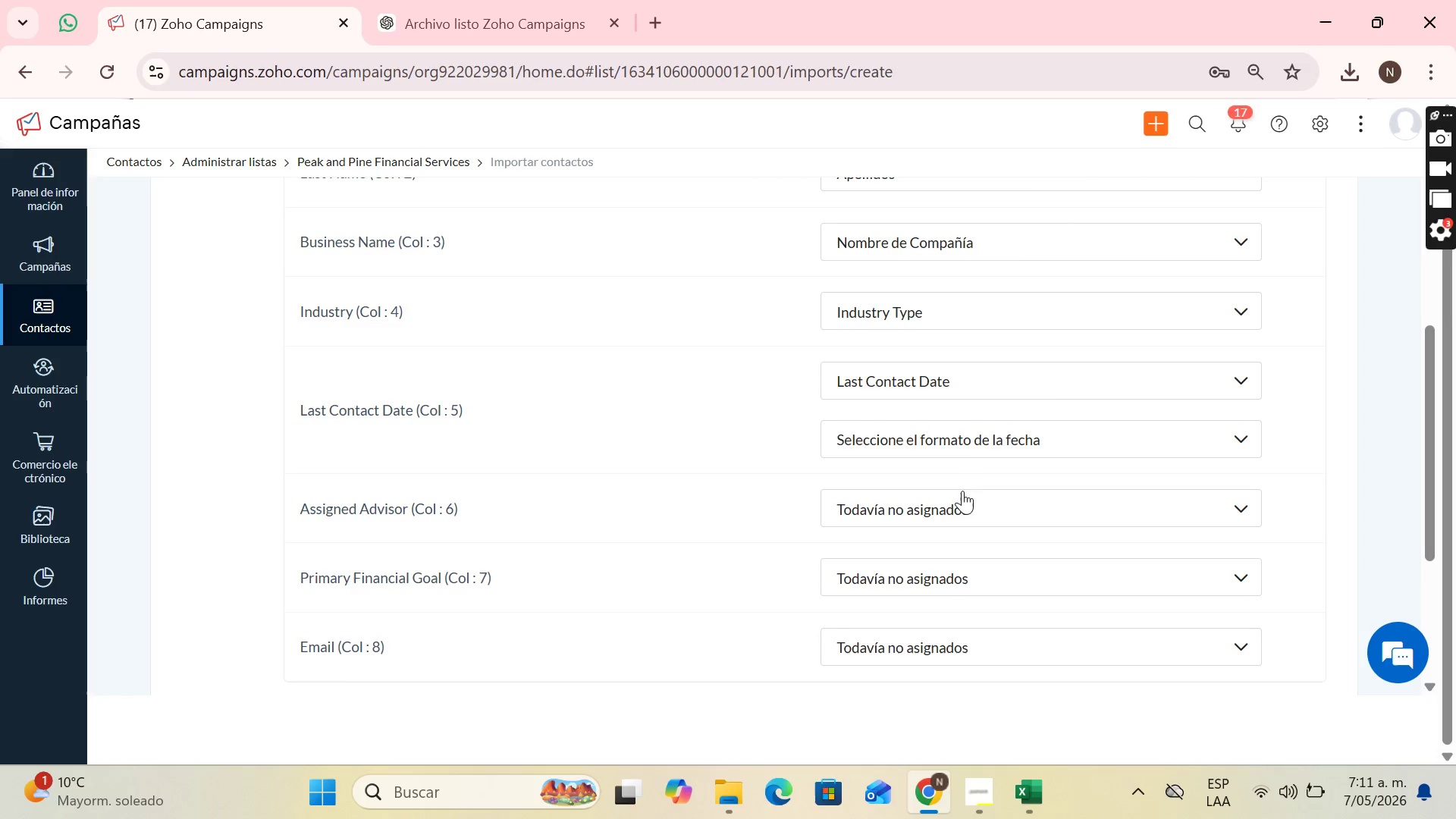 
left_click([1070, 672])
 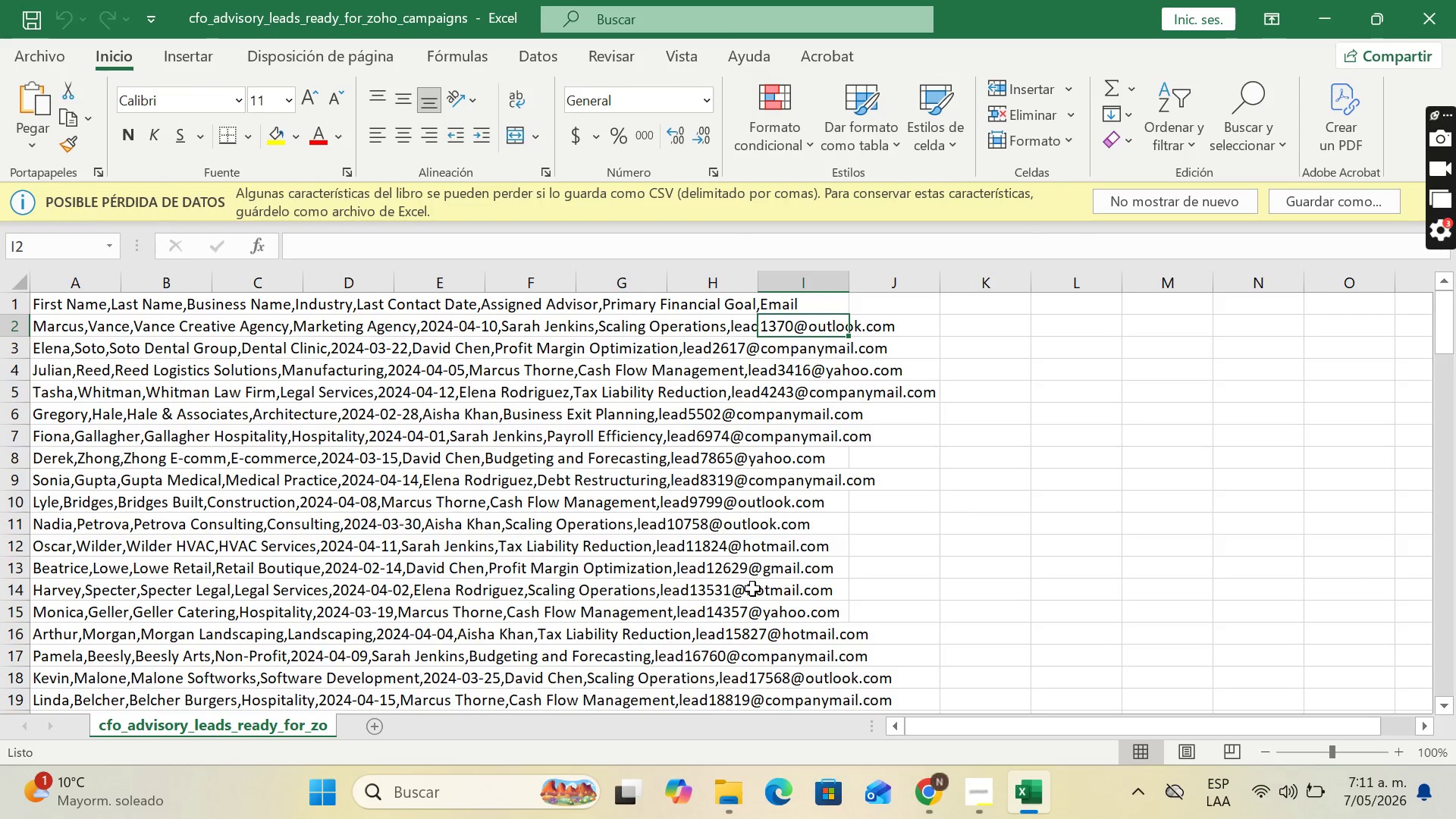 
left_click([942, 795])
 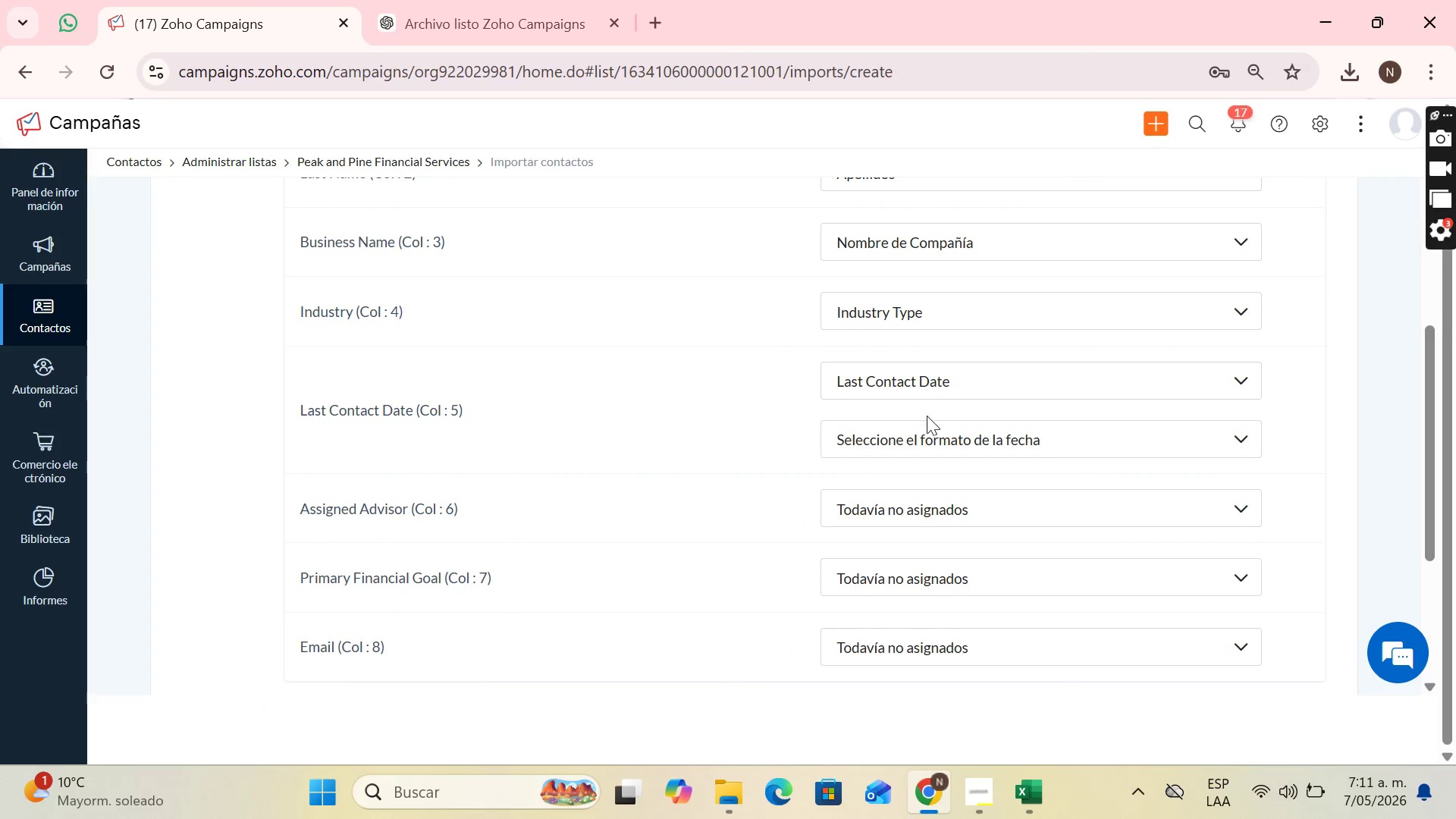 
left_click([938, 445])
 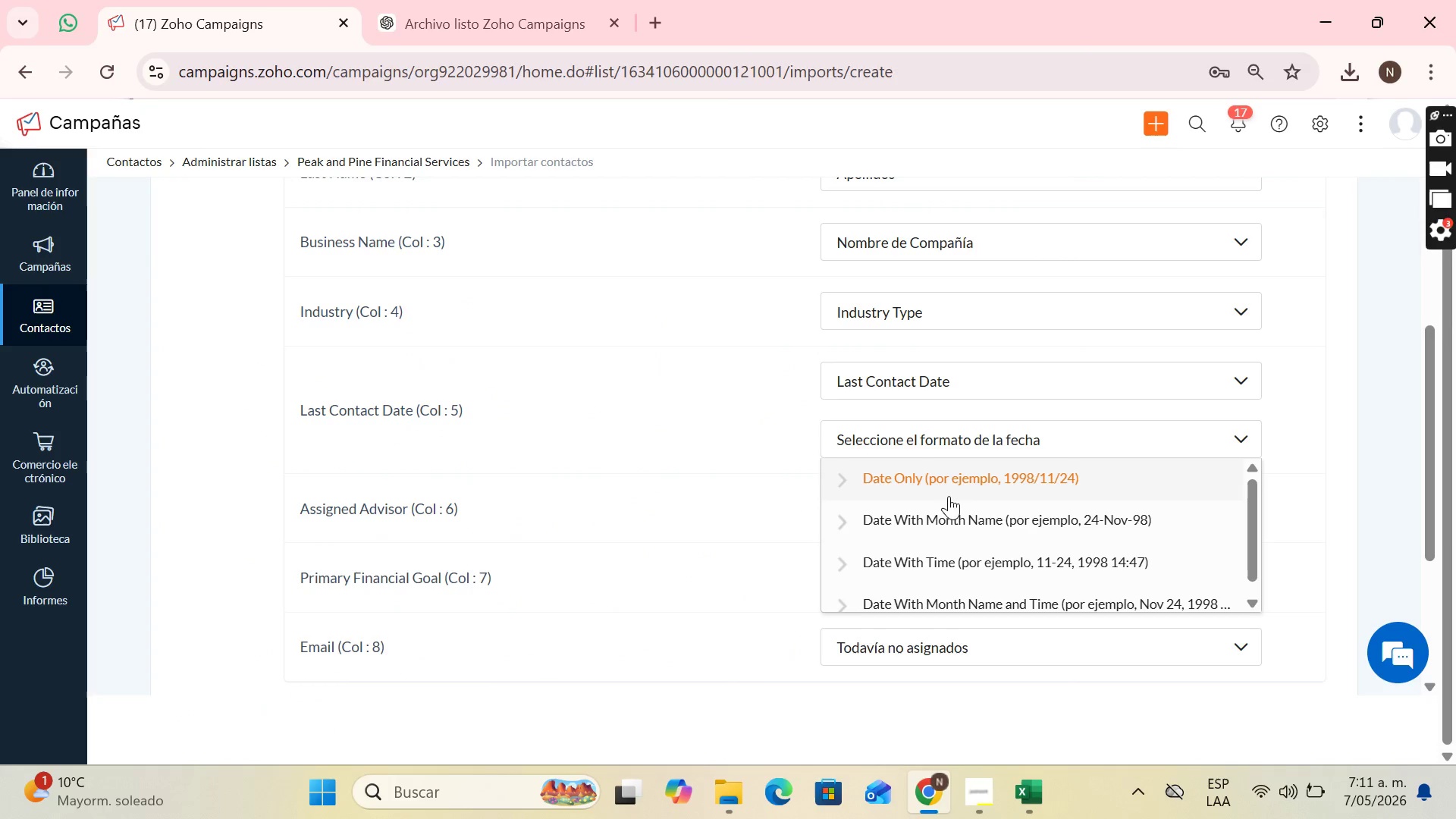 
left_click([946, 468])
 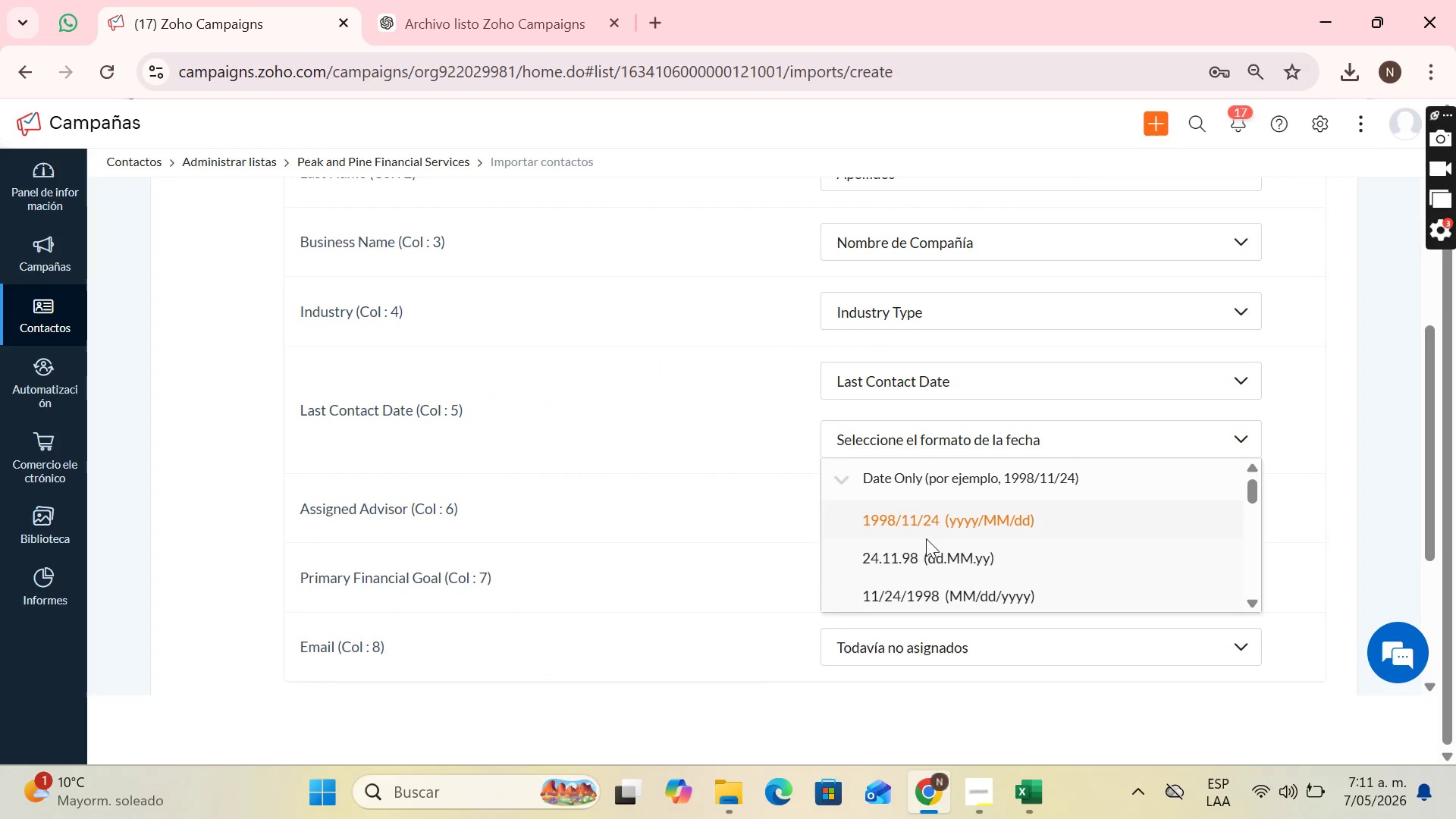 
scroll: coordinate [959, 585], scroll_direction: down, amount: 5.0
 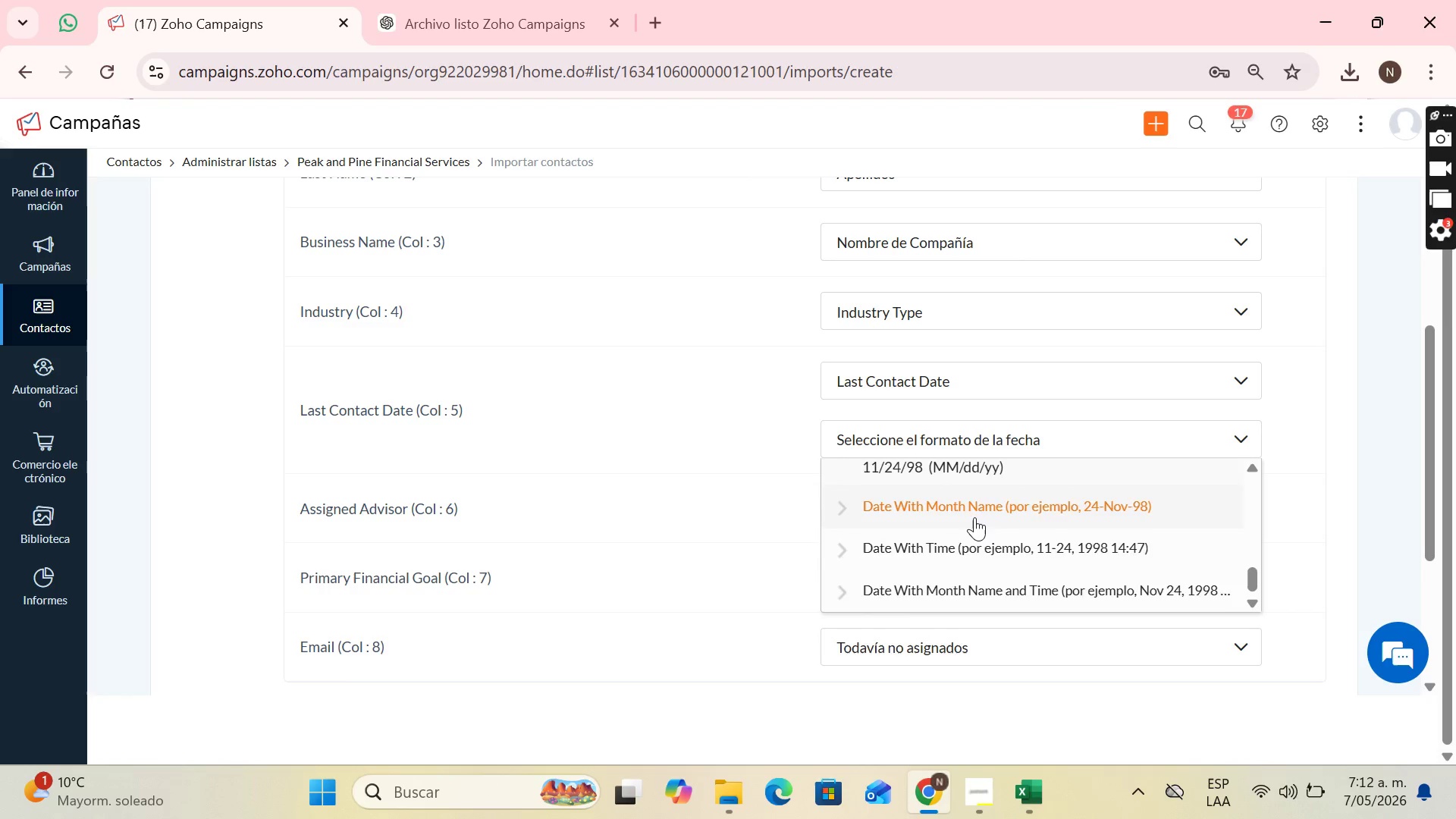 
scroll: coordinate [974, 517], scroll_direction: up, amount: 1.0
 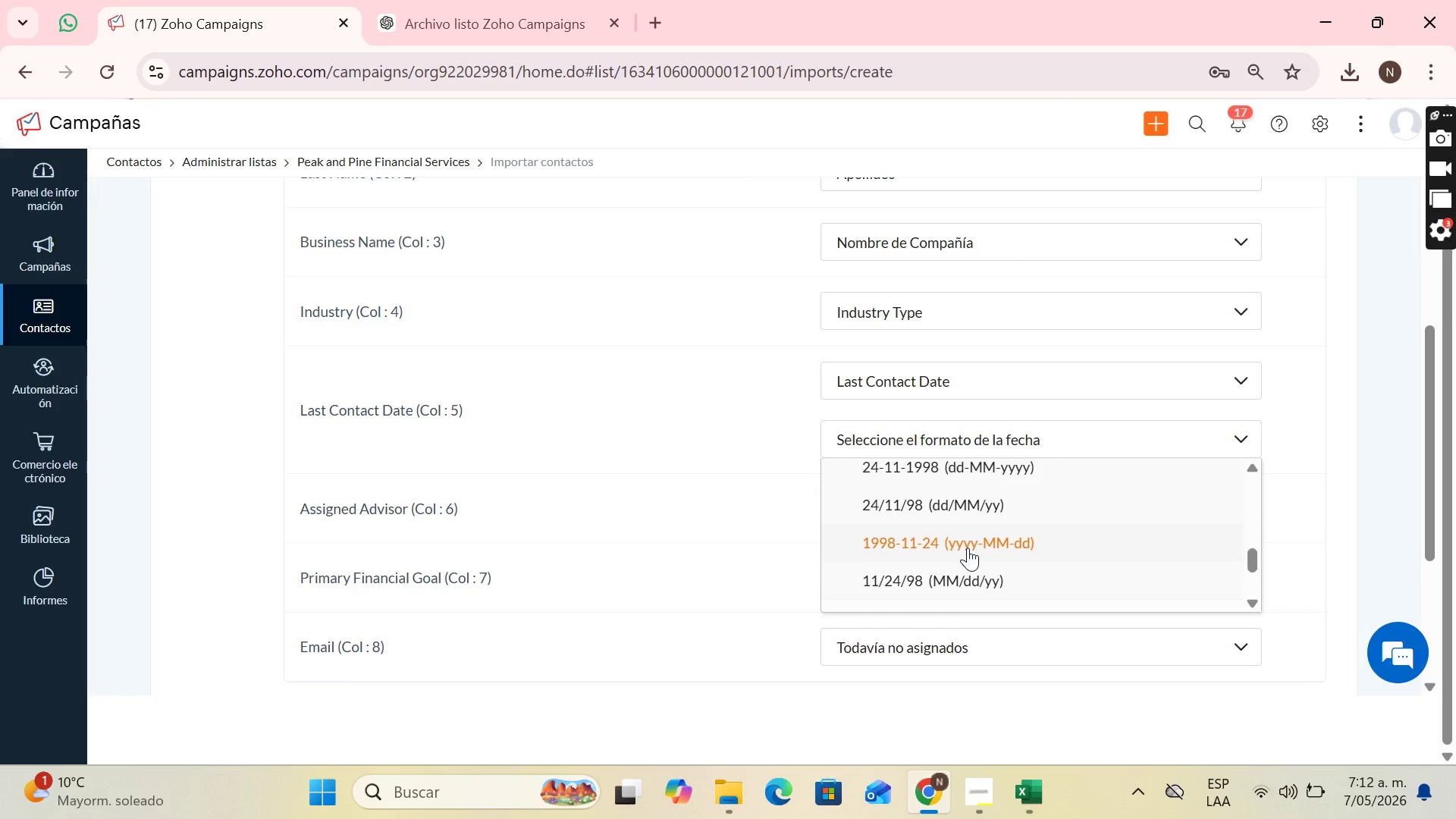 
left_click([968, 548])
 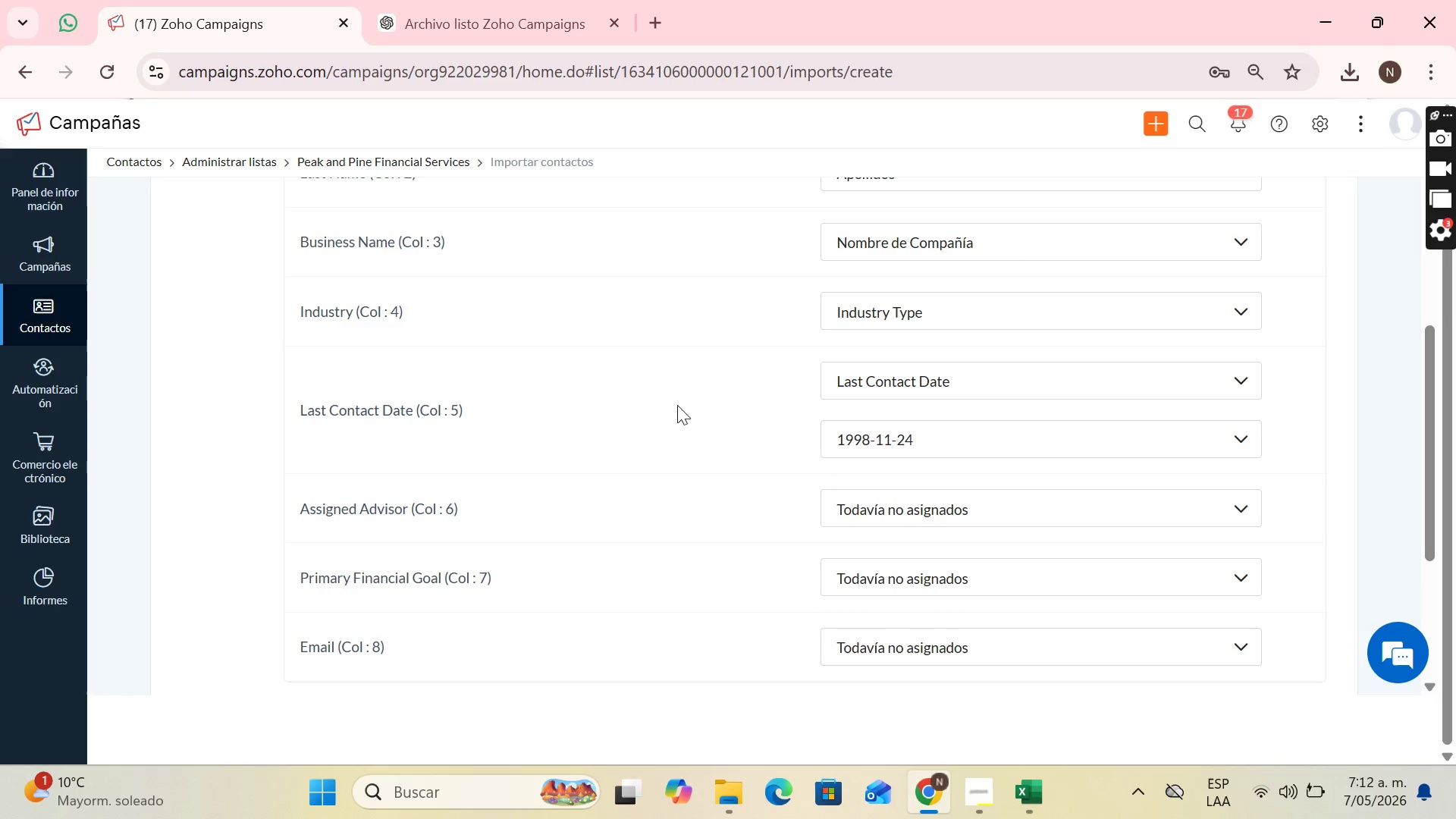 
scroll: coordinate [632, 413], scroll_direction: down, amount: 1.0
 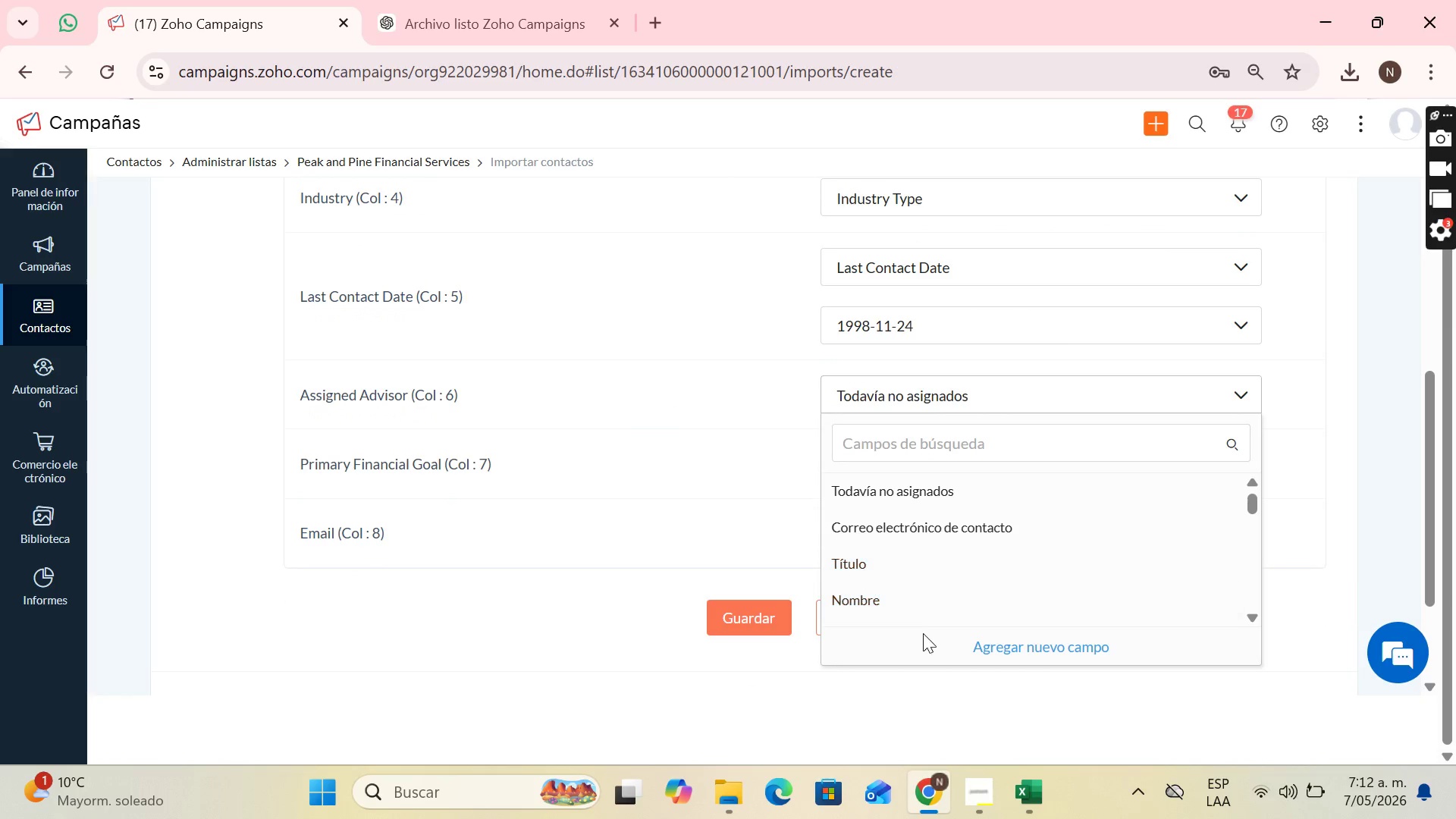 
left_click([1007, 640])
 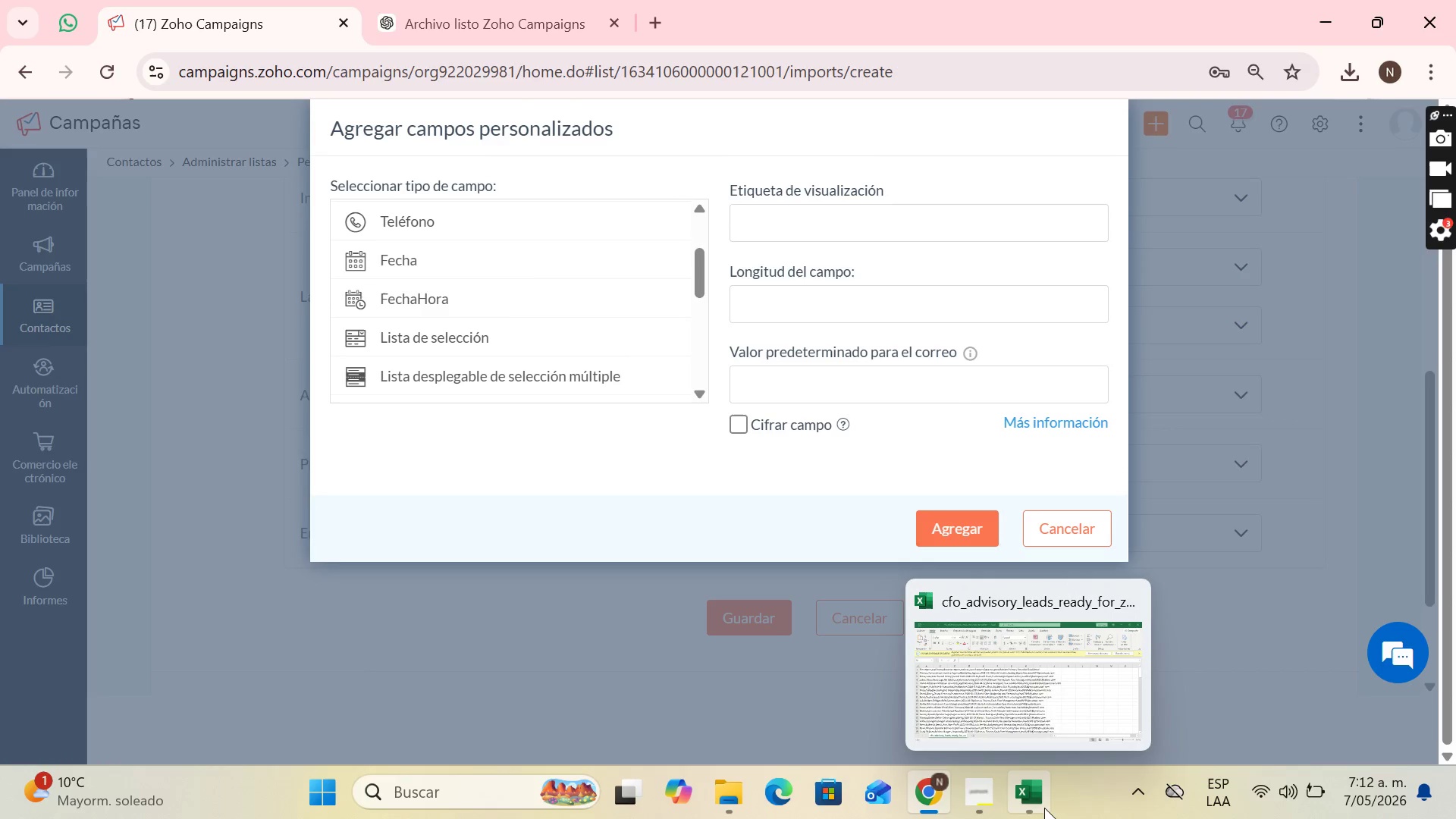 
left_click([1044, 808])
 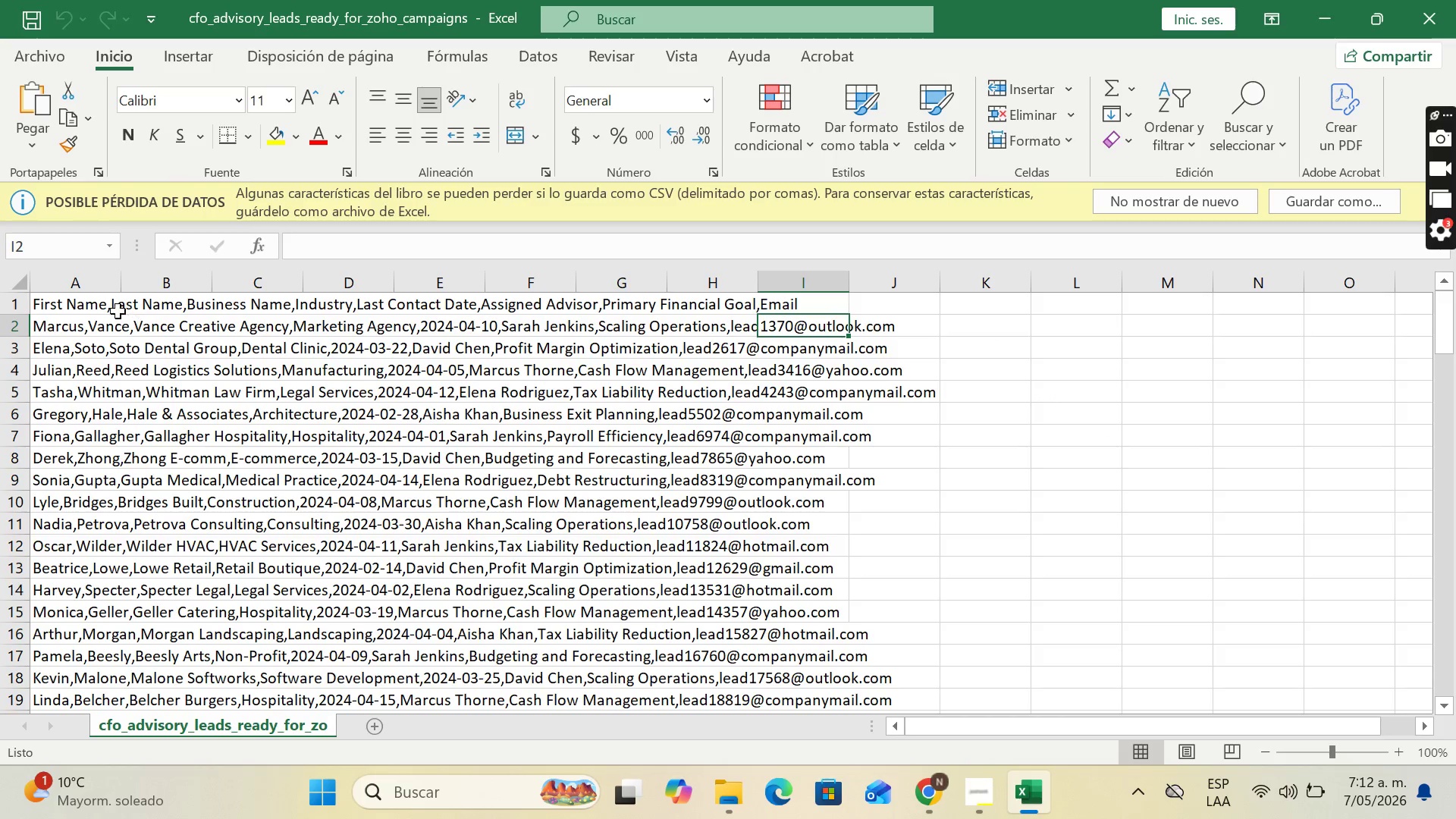 
left_click([74, 305])
 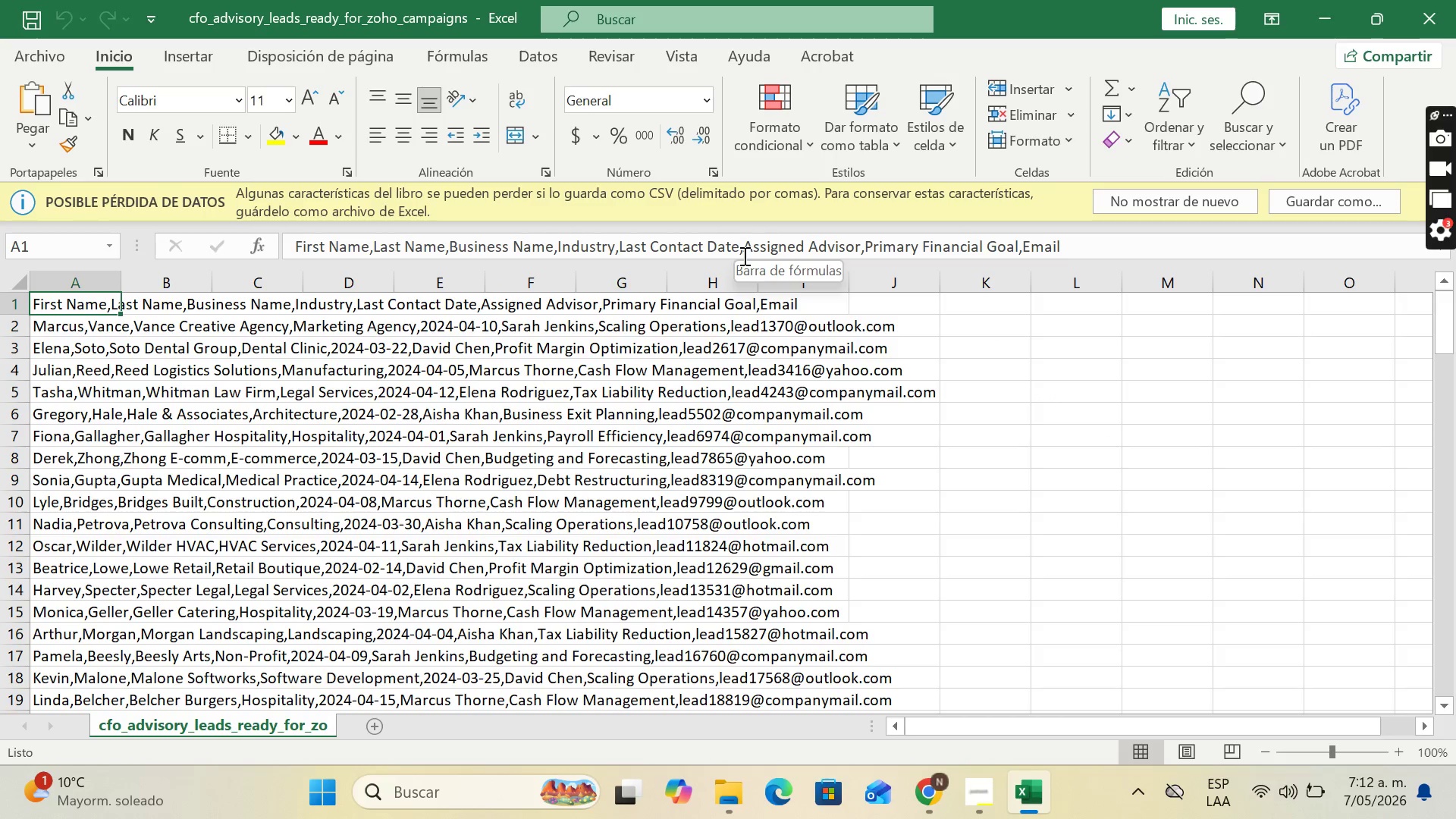 
wait(5.03)
 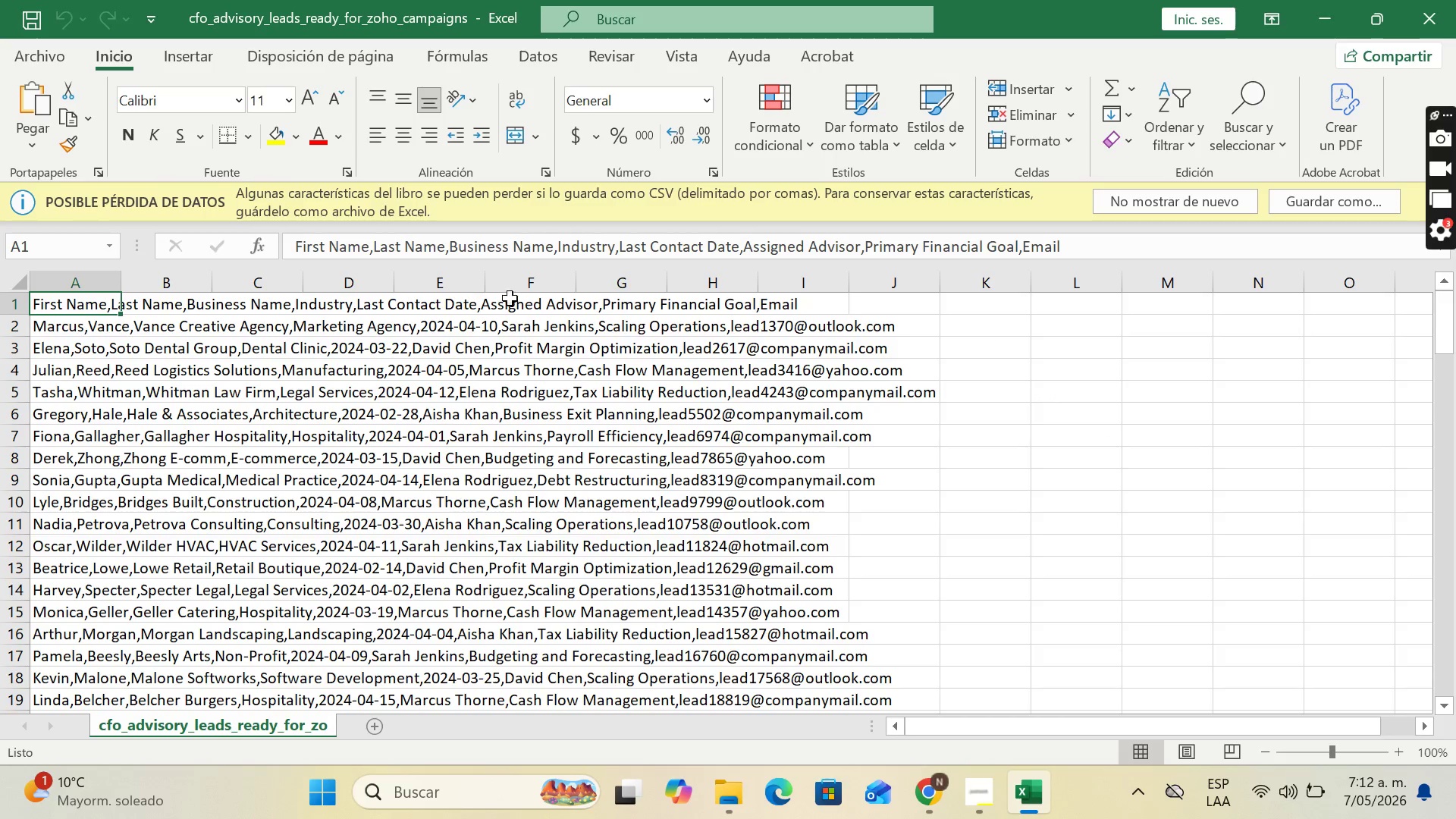 
left_click_drag(start_coordinate=[742, 248], to_coordinate=[861, 250])
 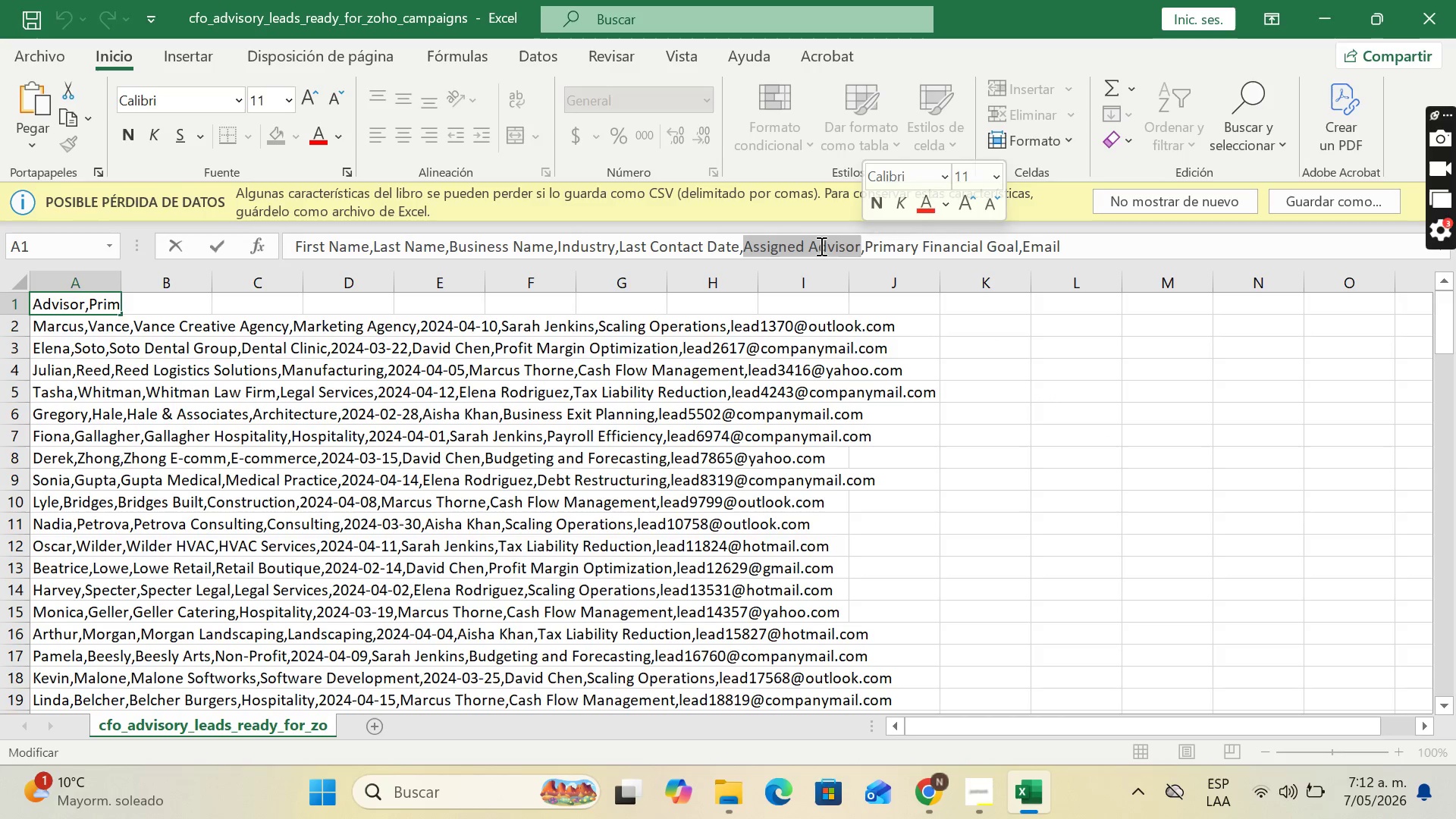 
right_click([820, 246])
 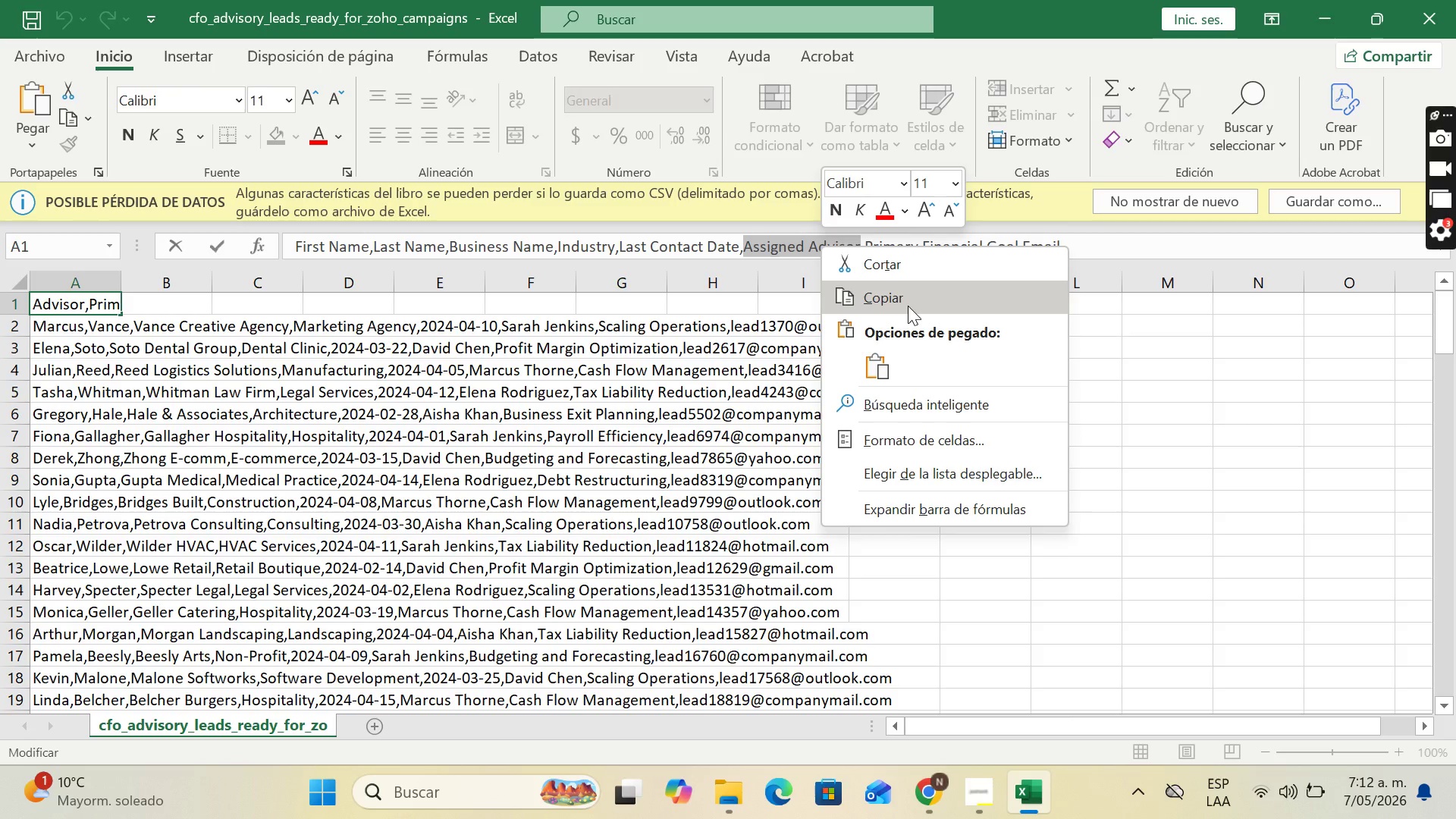 
left_click([908, 306])
 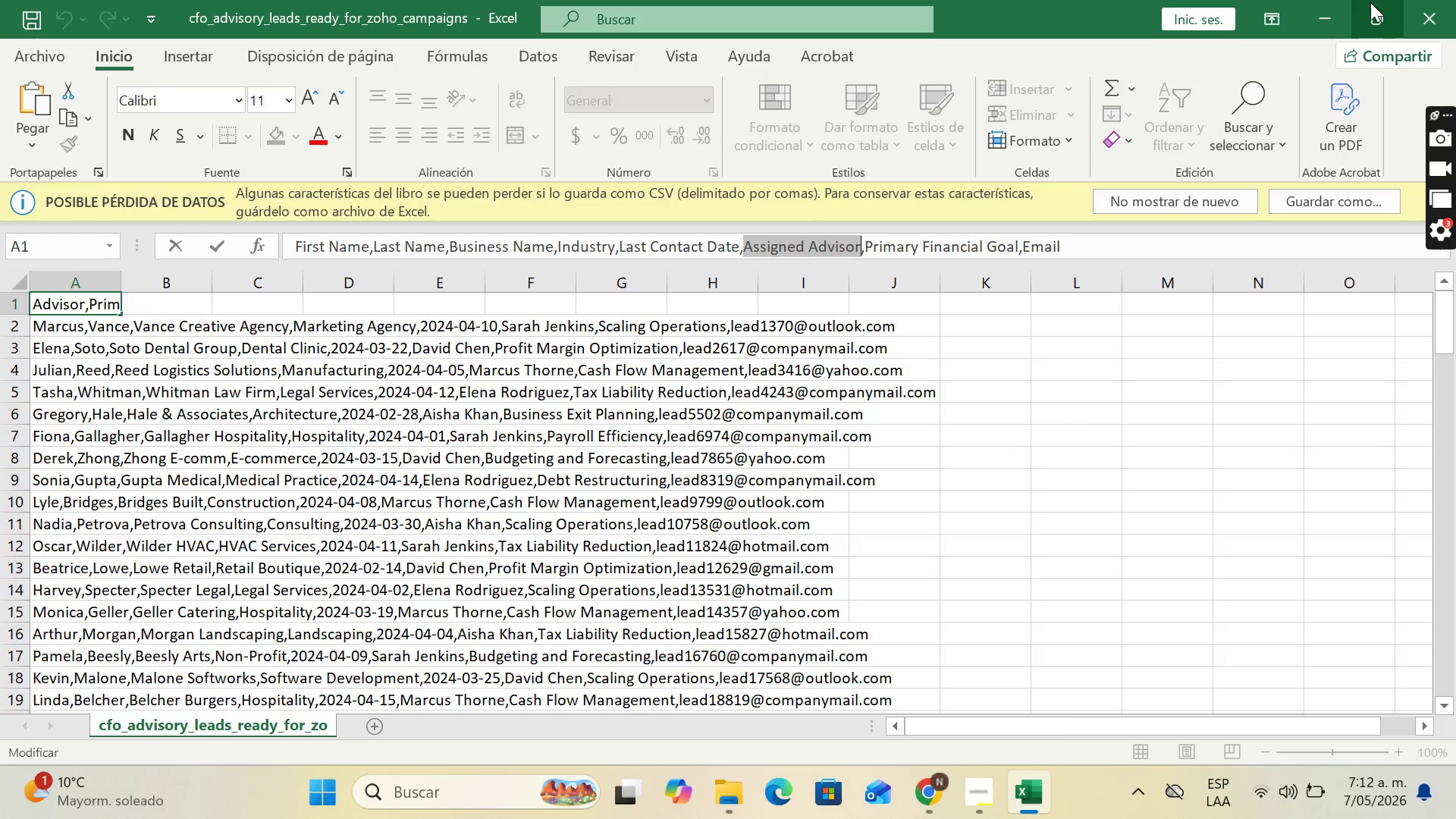 
left_click([1330, 2])
 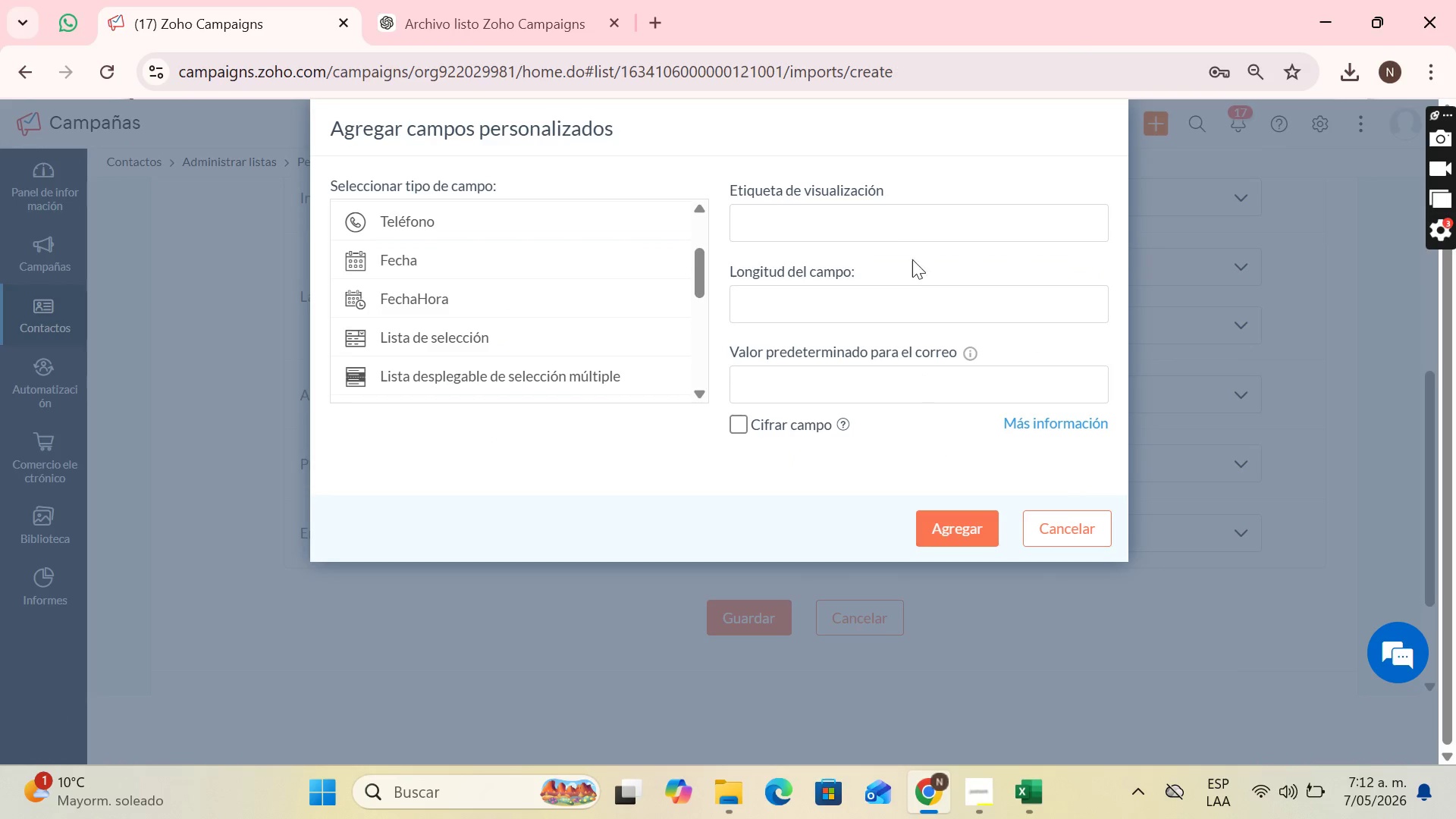 
left_click([875, 209])
 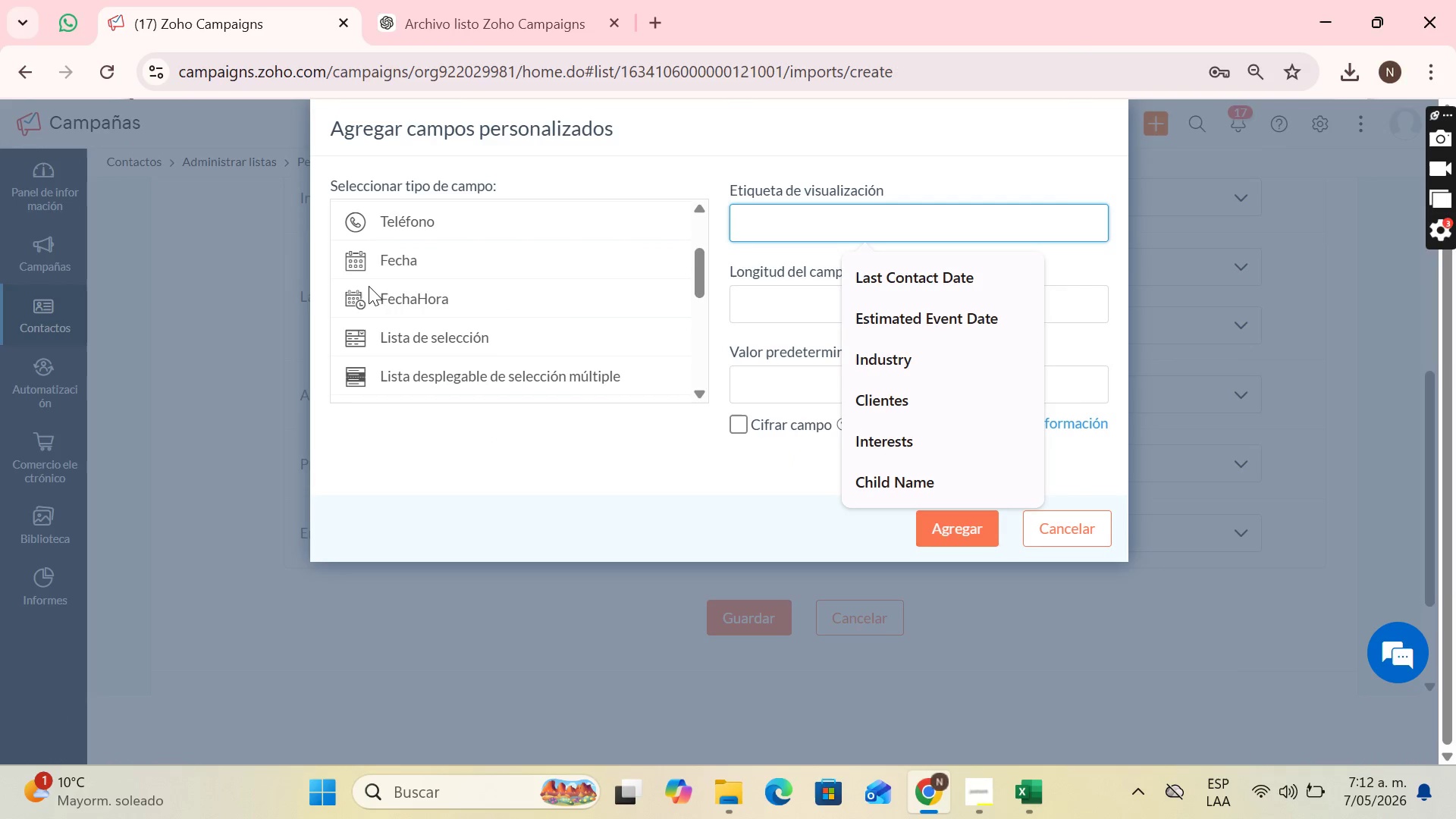 
scroll: coordinate [582, 304], scroll_direction: up, amount: 6.0
 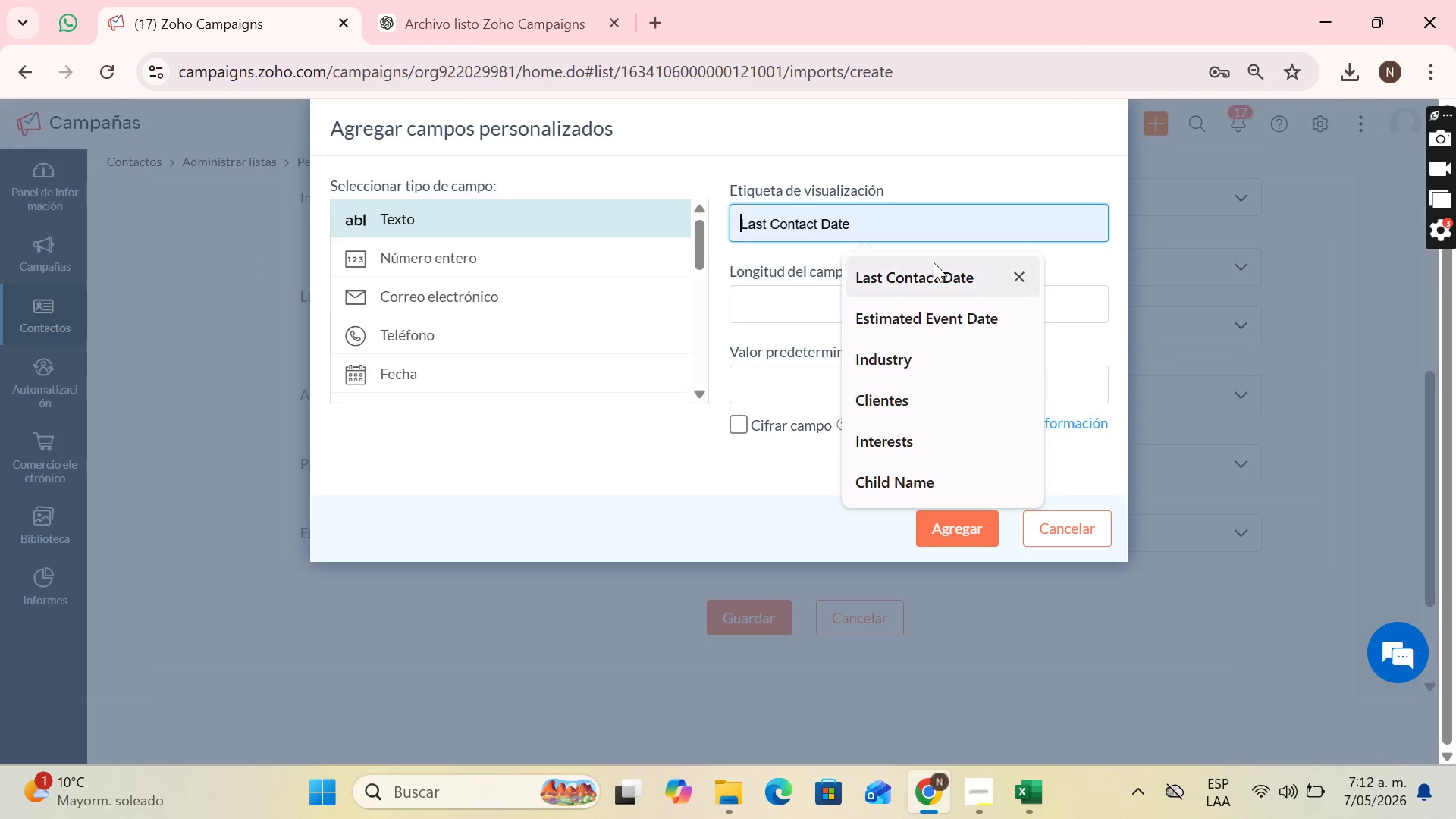 
key(Control+V)
 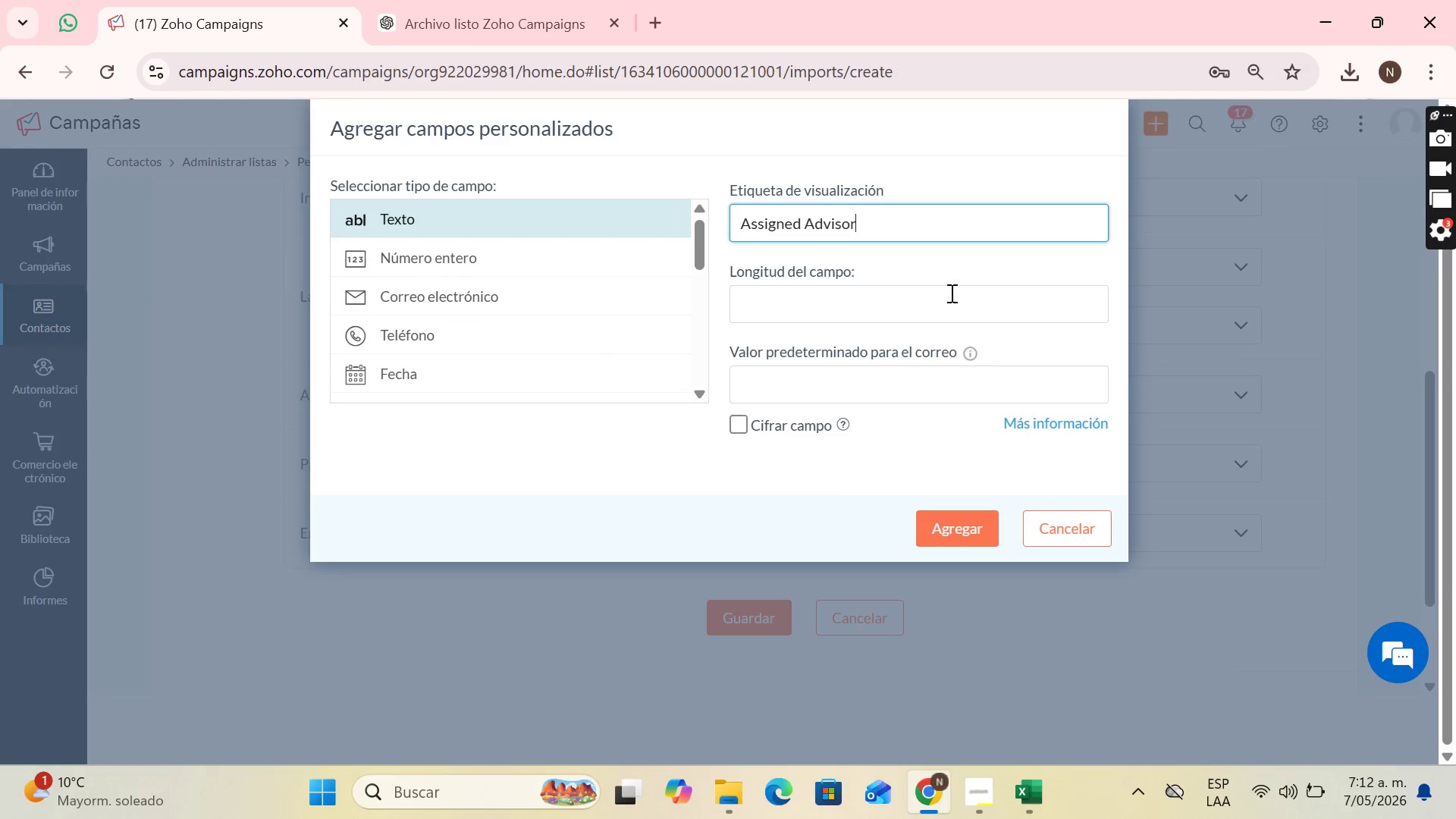 
left_click([950, 292])
 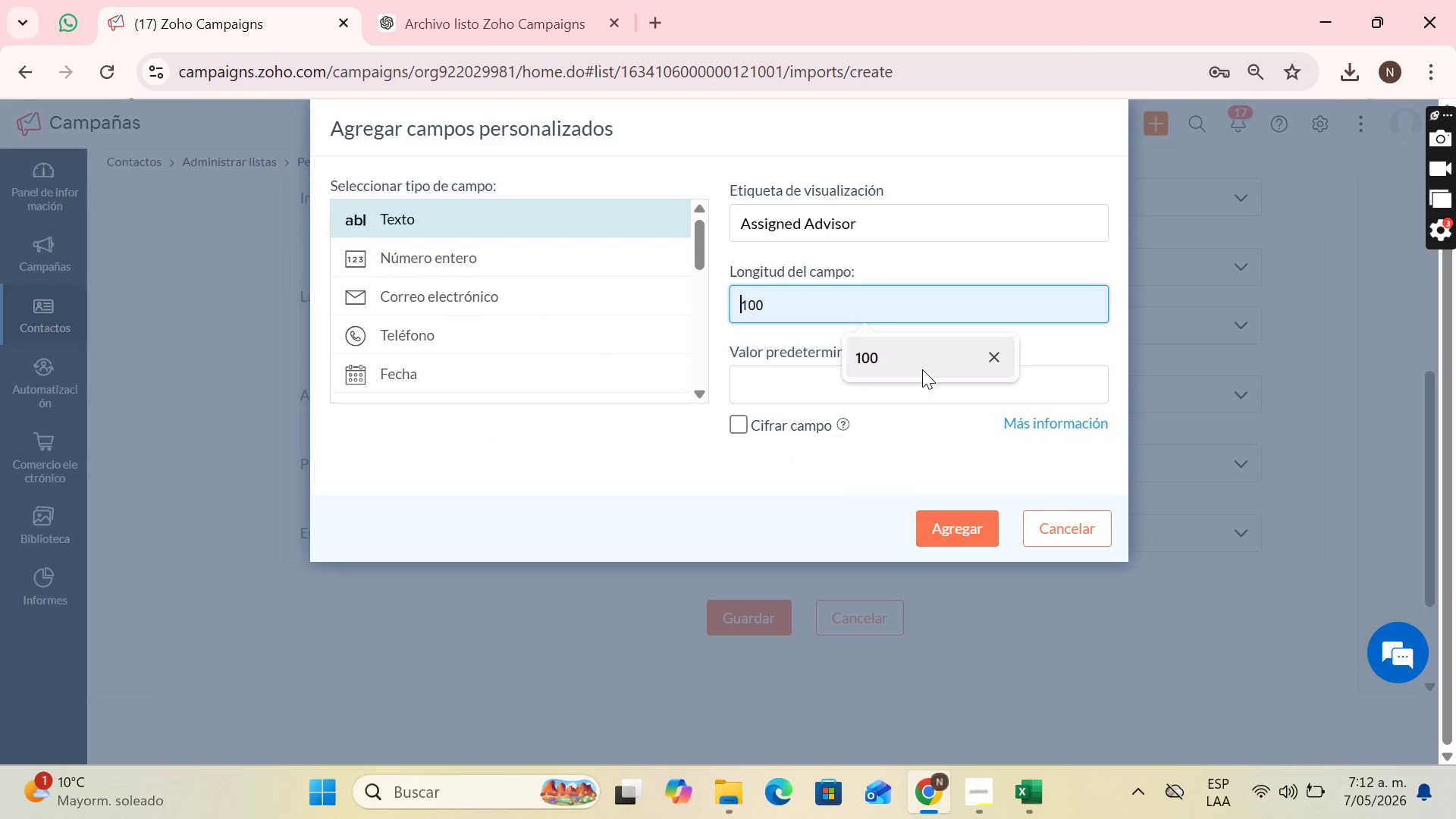 
left_click([922, 369])
 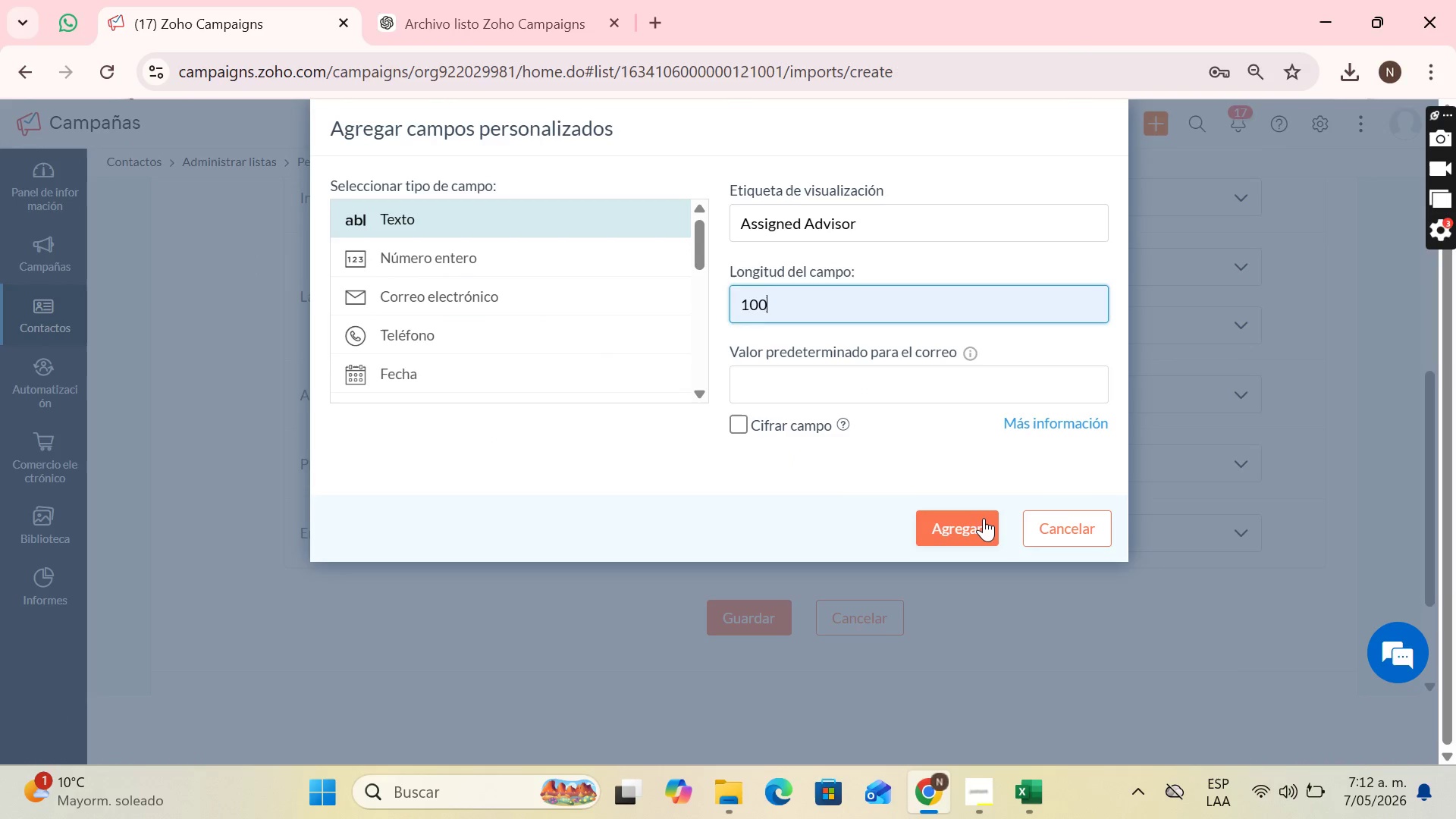 
left_click([983, 522])
 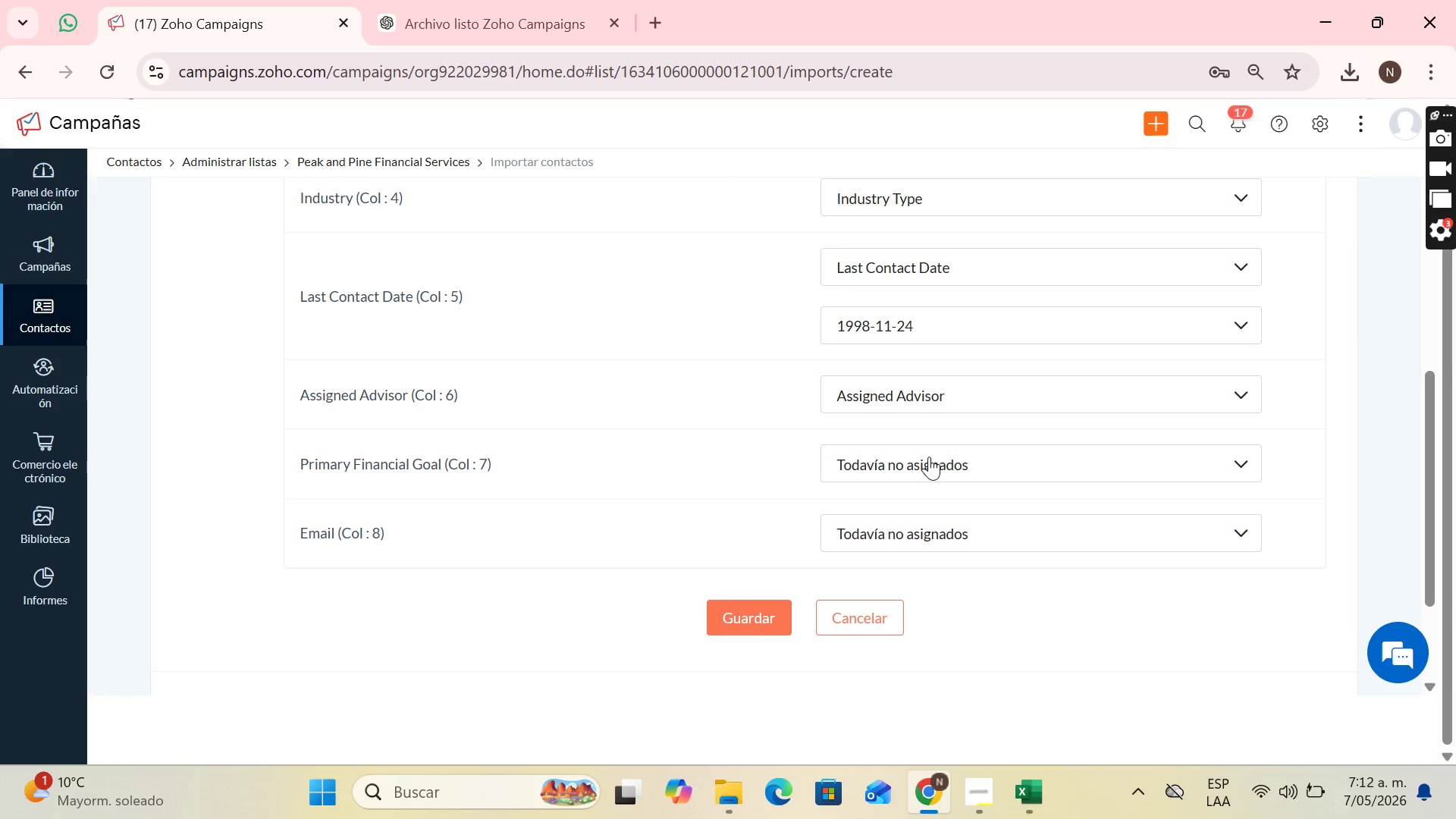 
left_click([931, 464])
 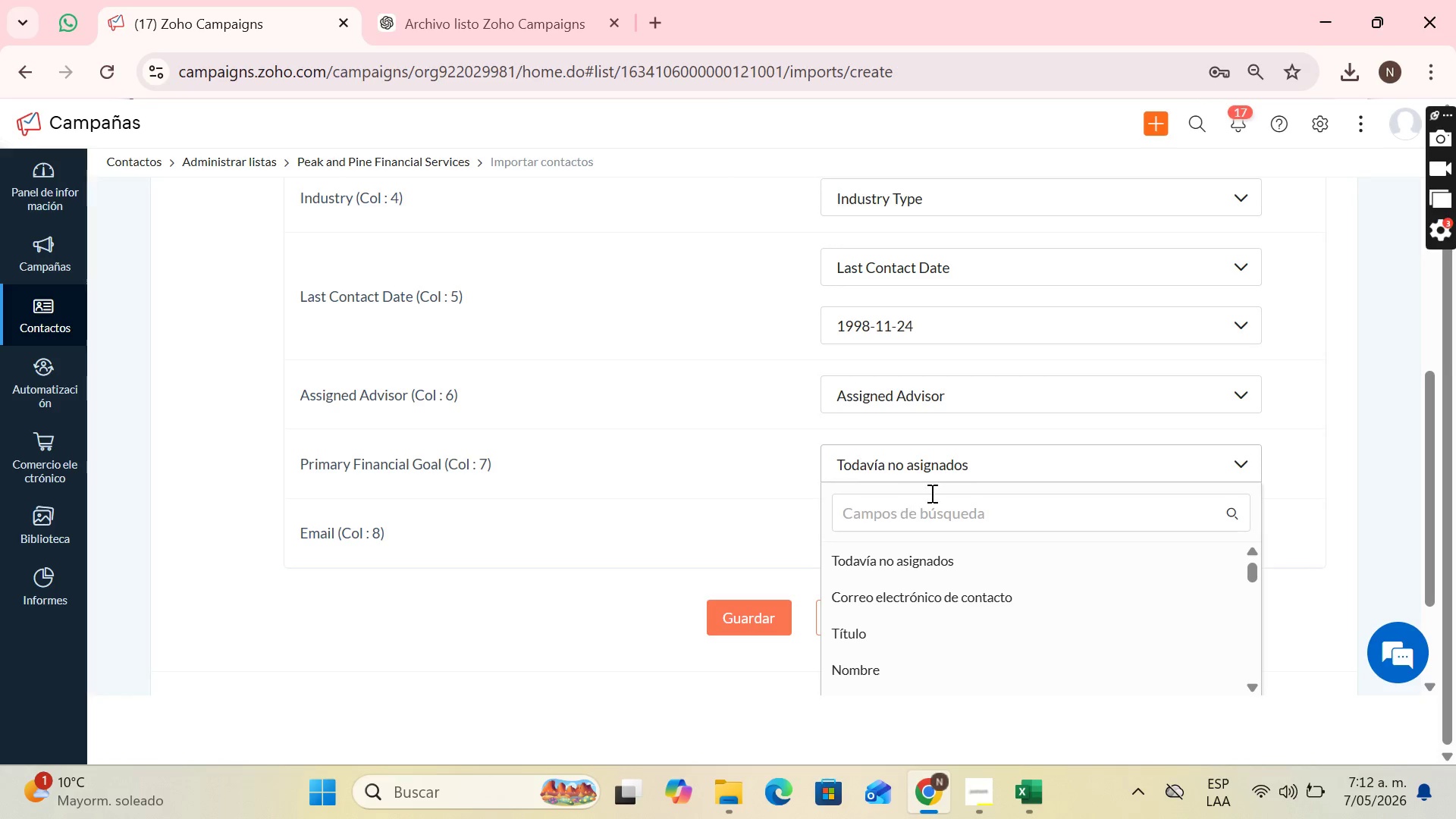 
scroll: coordinate [1285, 595], scroll_direction: down, amount: 16.0
 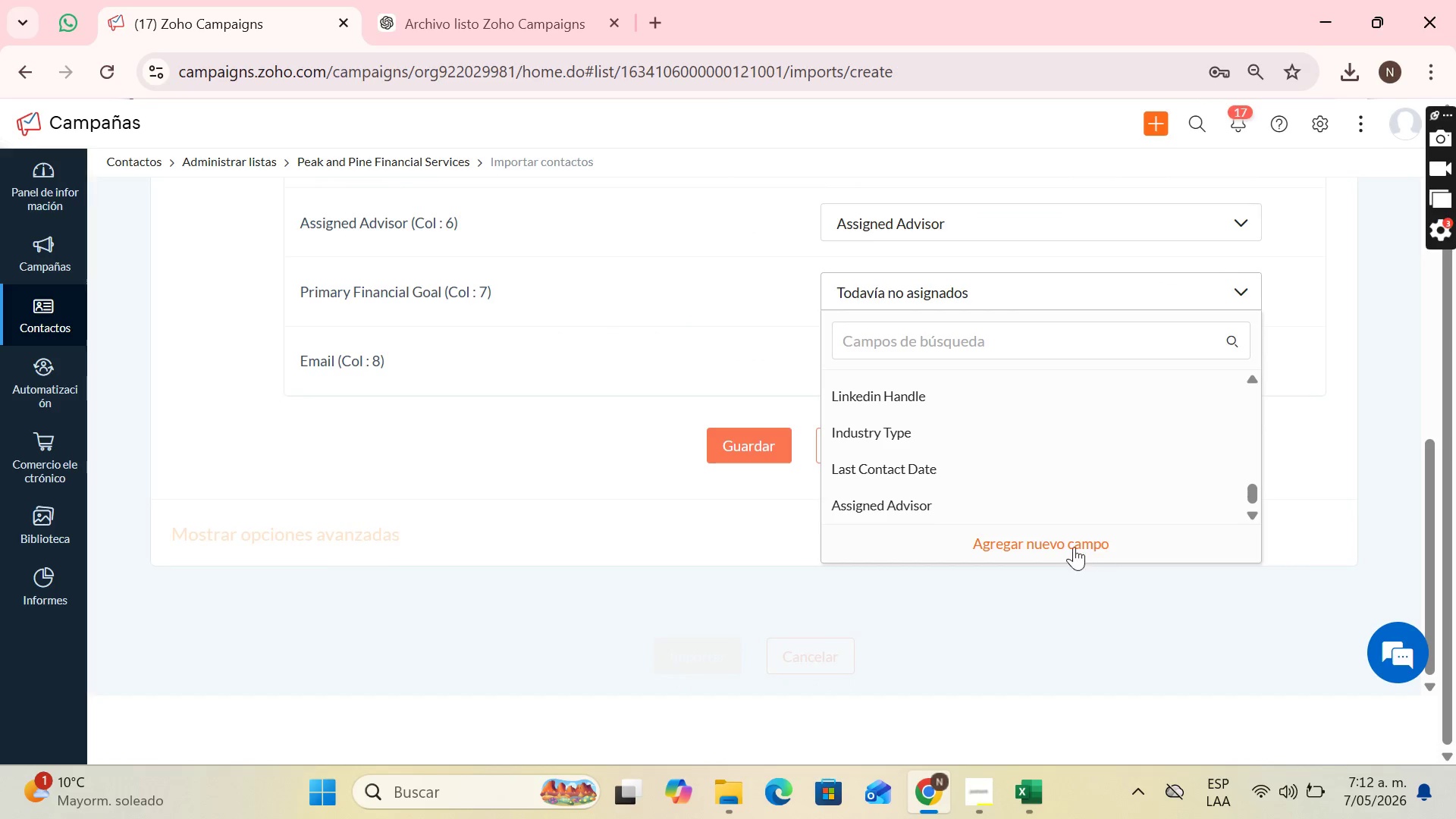 
left_click([1053, 544])
 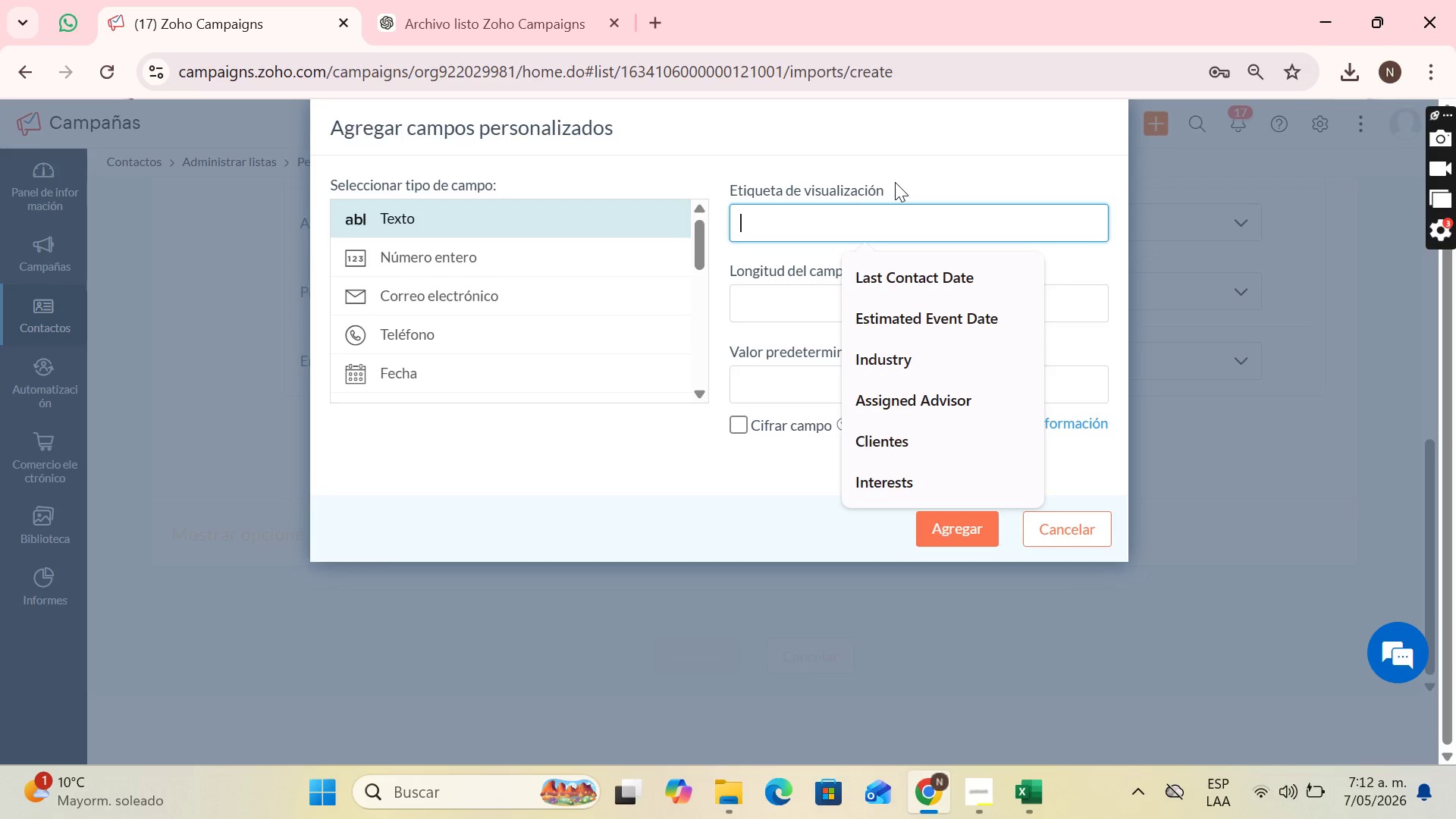 
wait(7.56)
 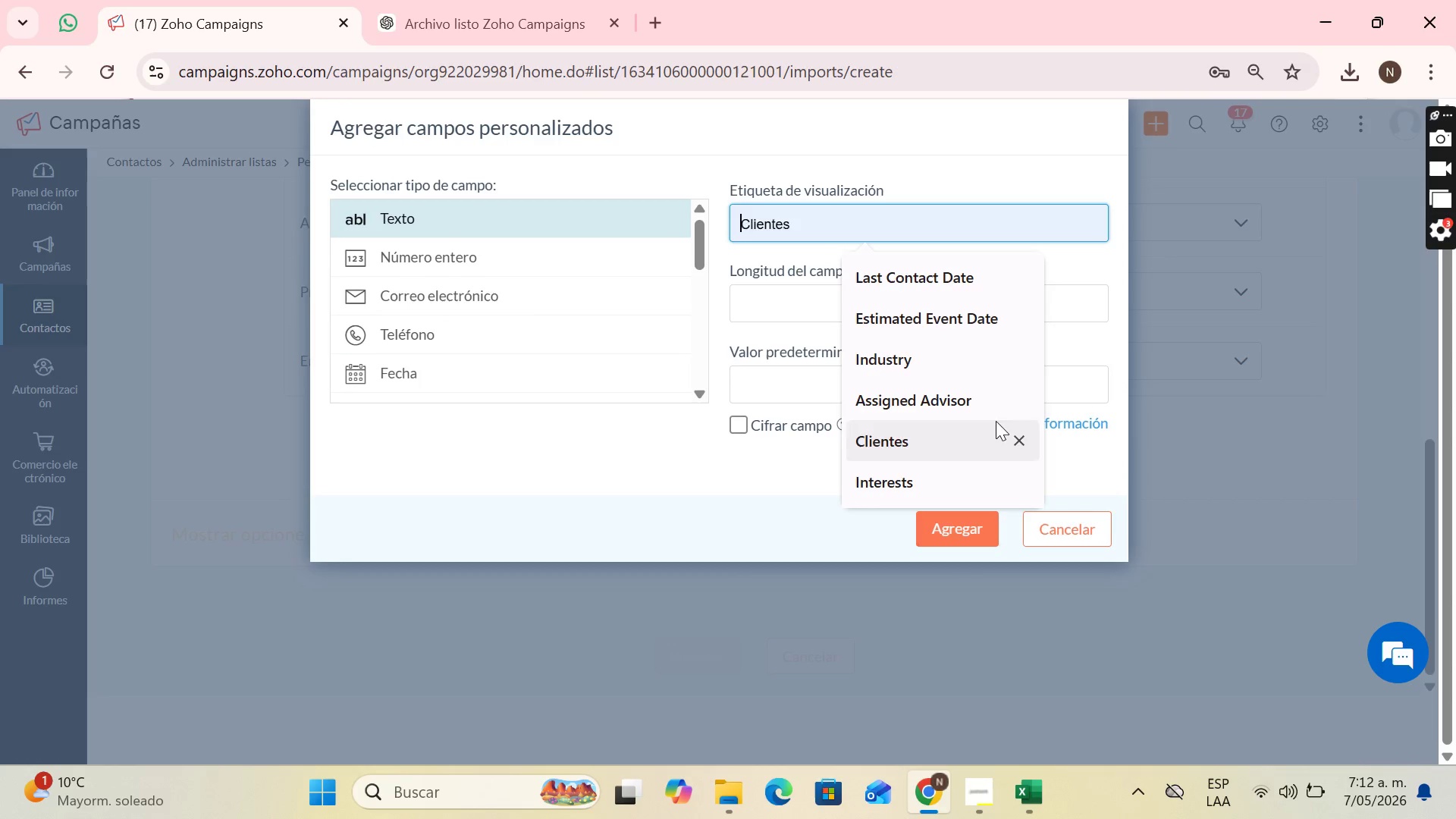 
left_click([1020, 795])
 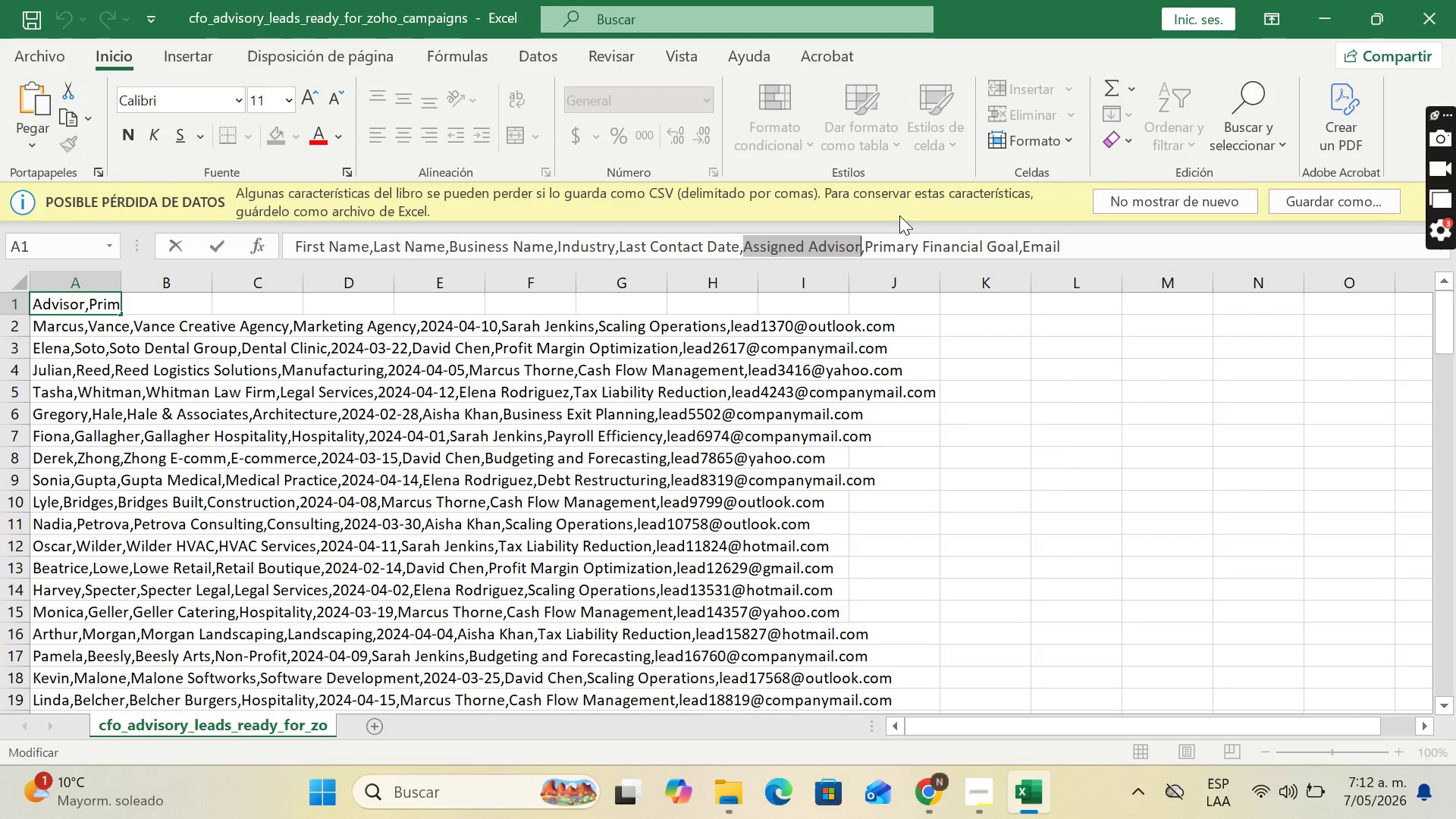 
left_click([871, 239])
 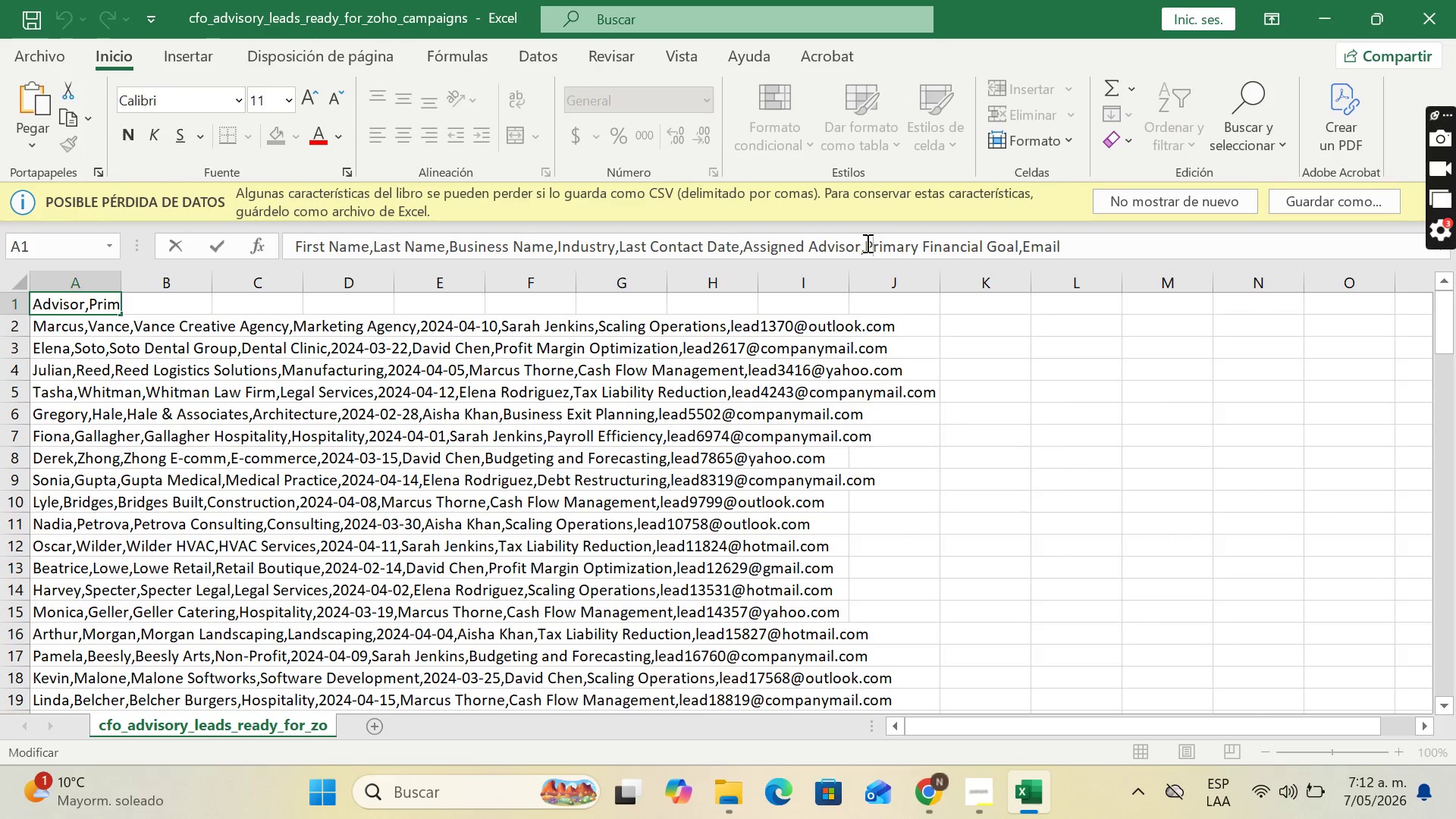 
left_click_drag(start_coordinate=[866, 243], to_coordinate=[1018, 244])
 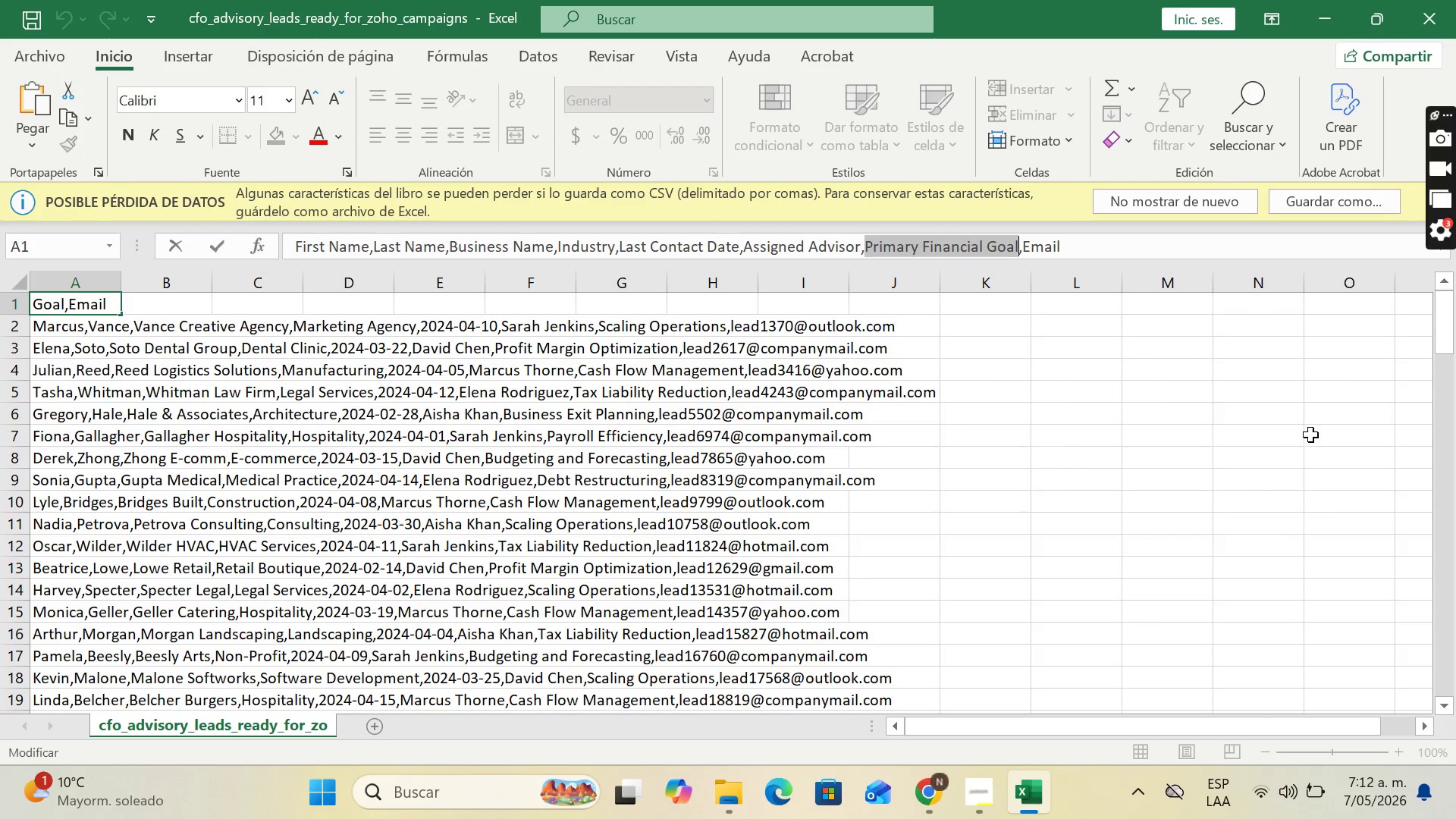 
key(Control+C)
 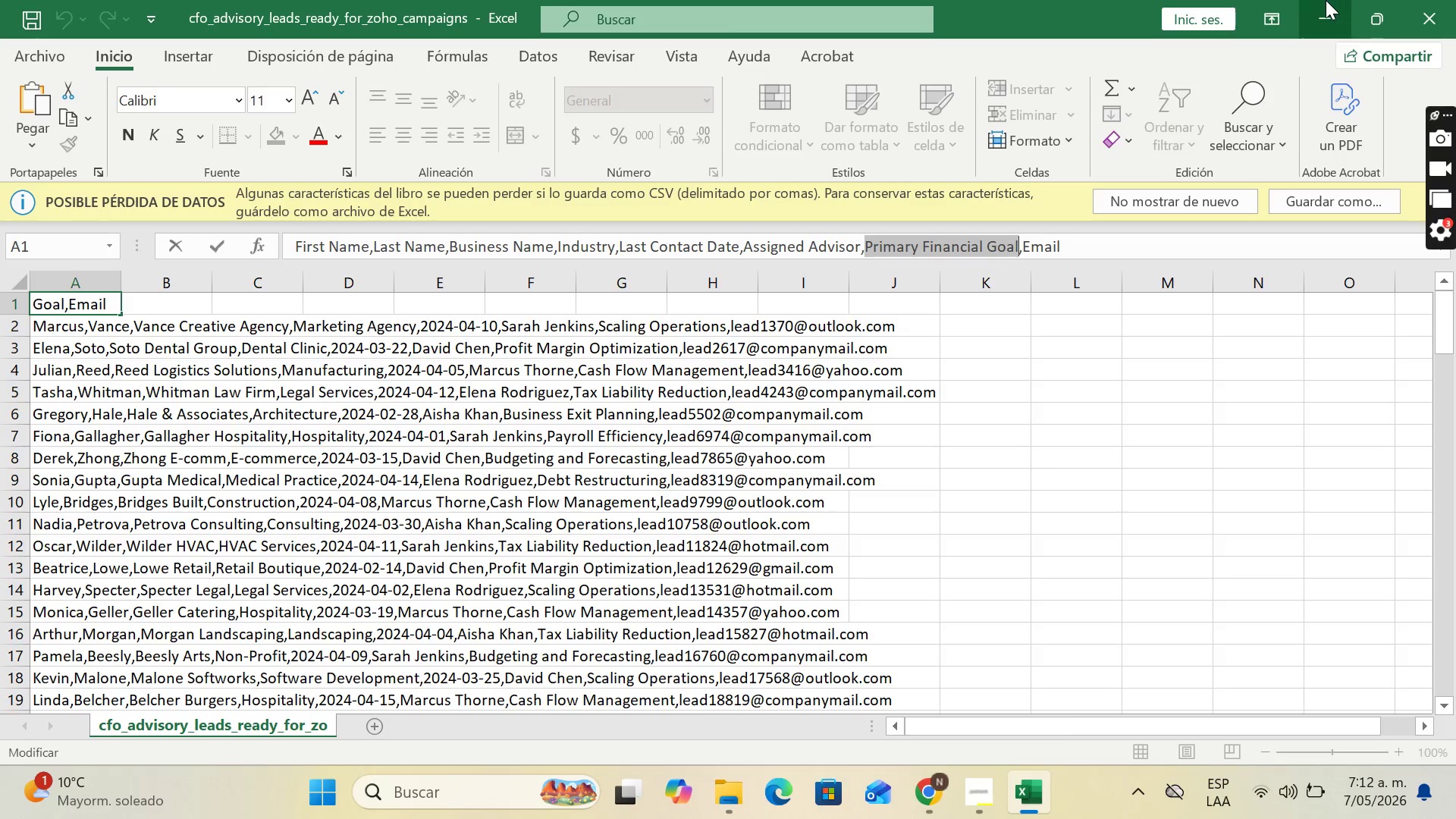 
left_click([1326, 0])
 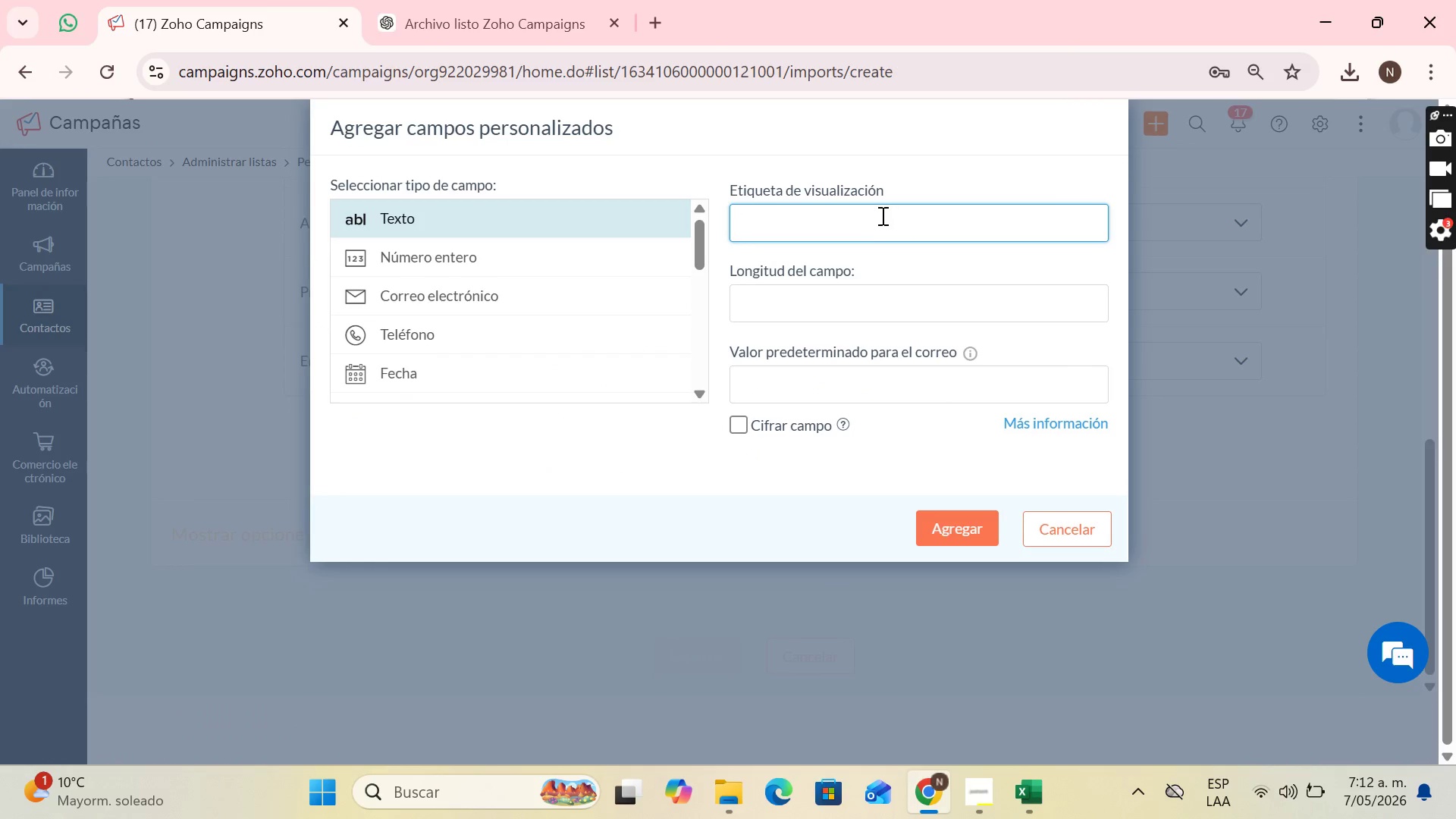 
key(Control+V)
 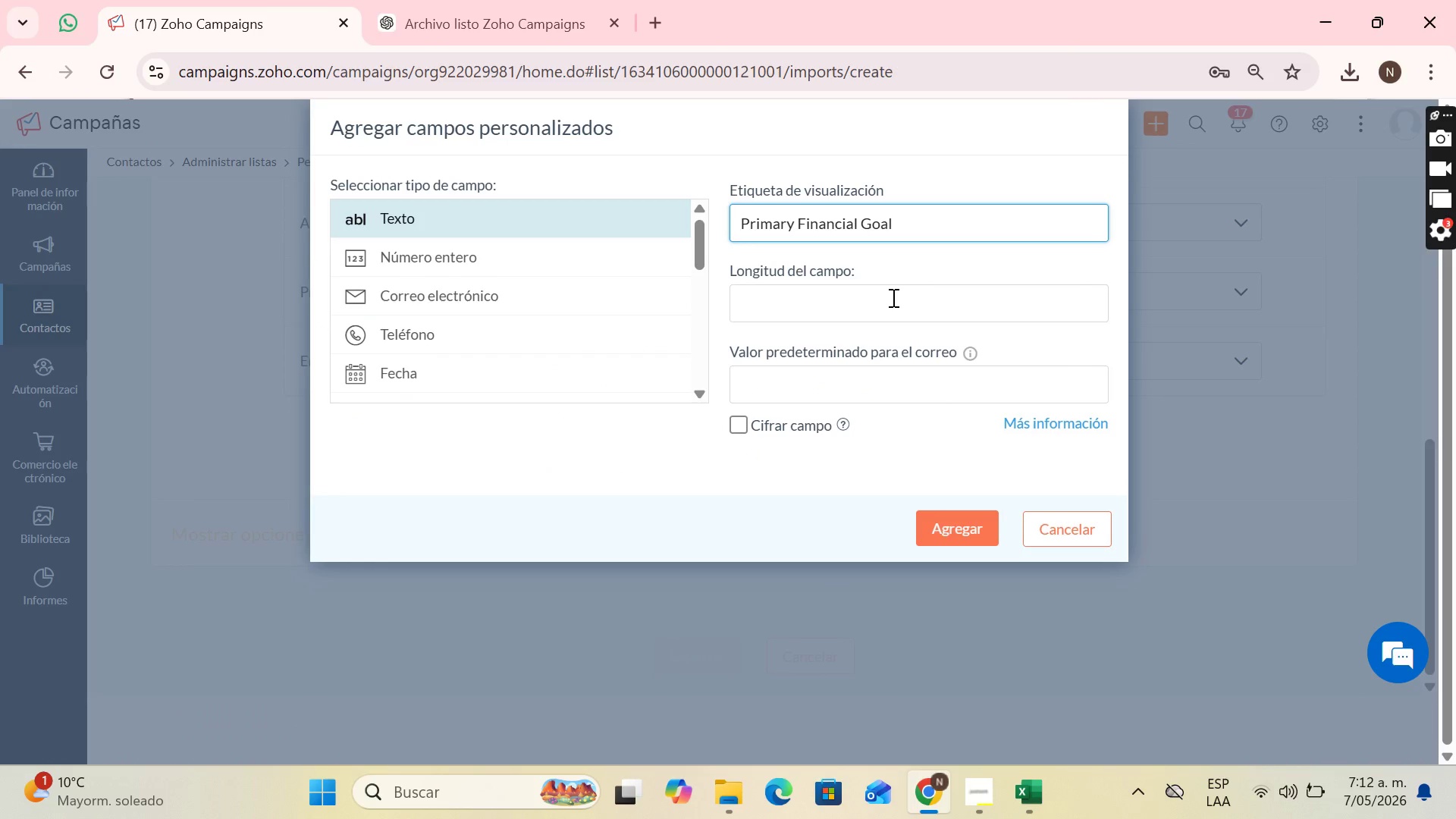 
left_click([892, 297])
 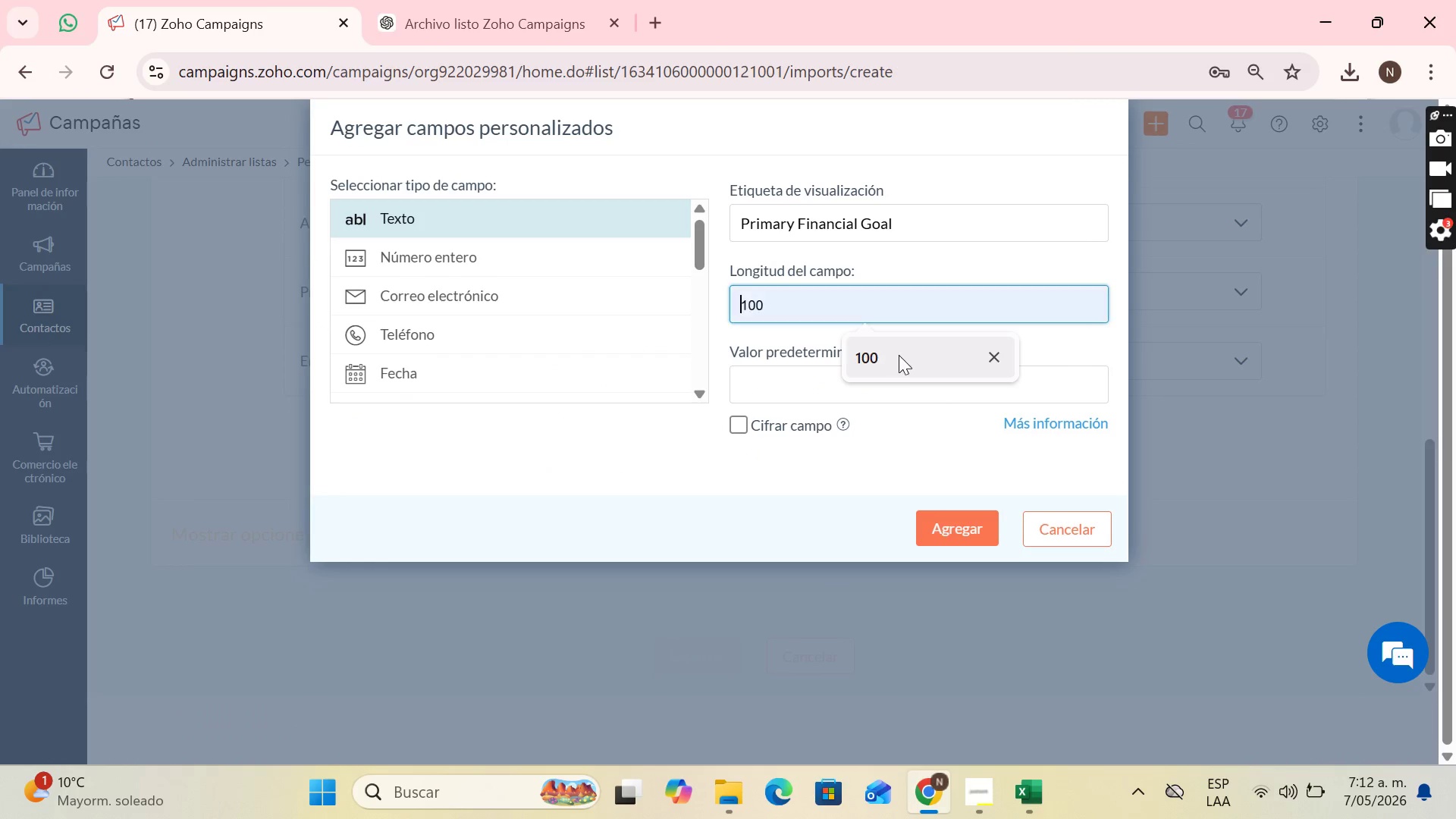 
left_click([899, 359])
 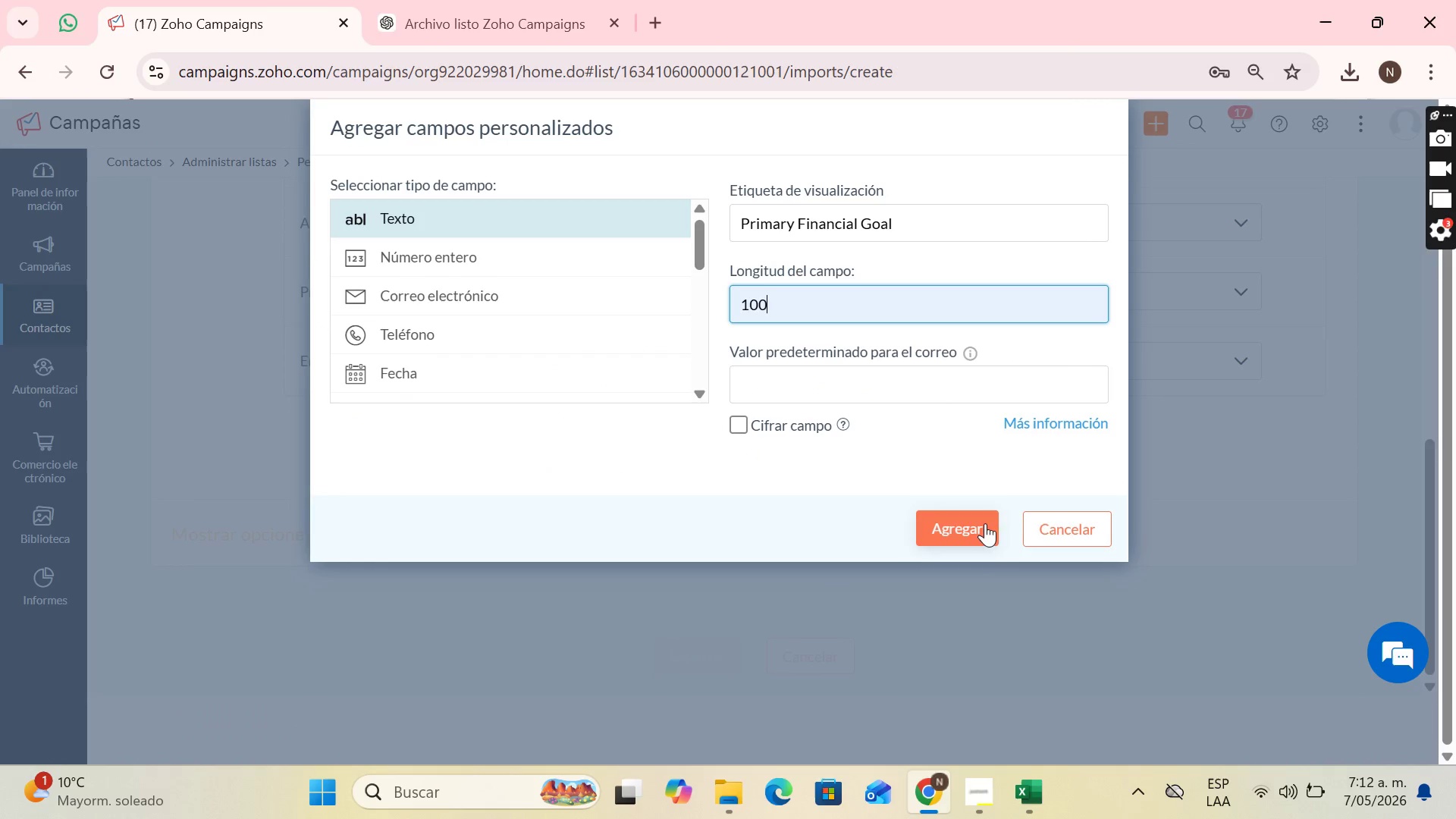 
left_click([986, 531])
 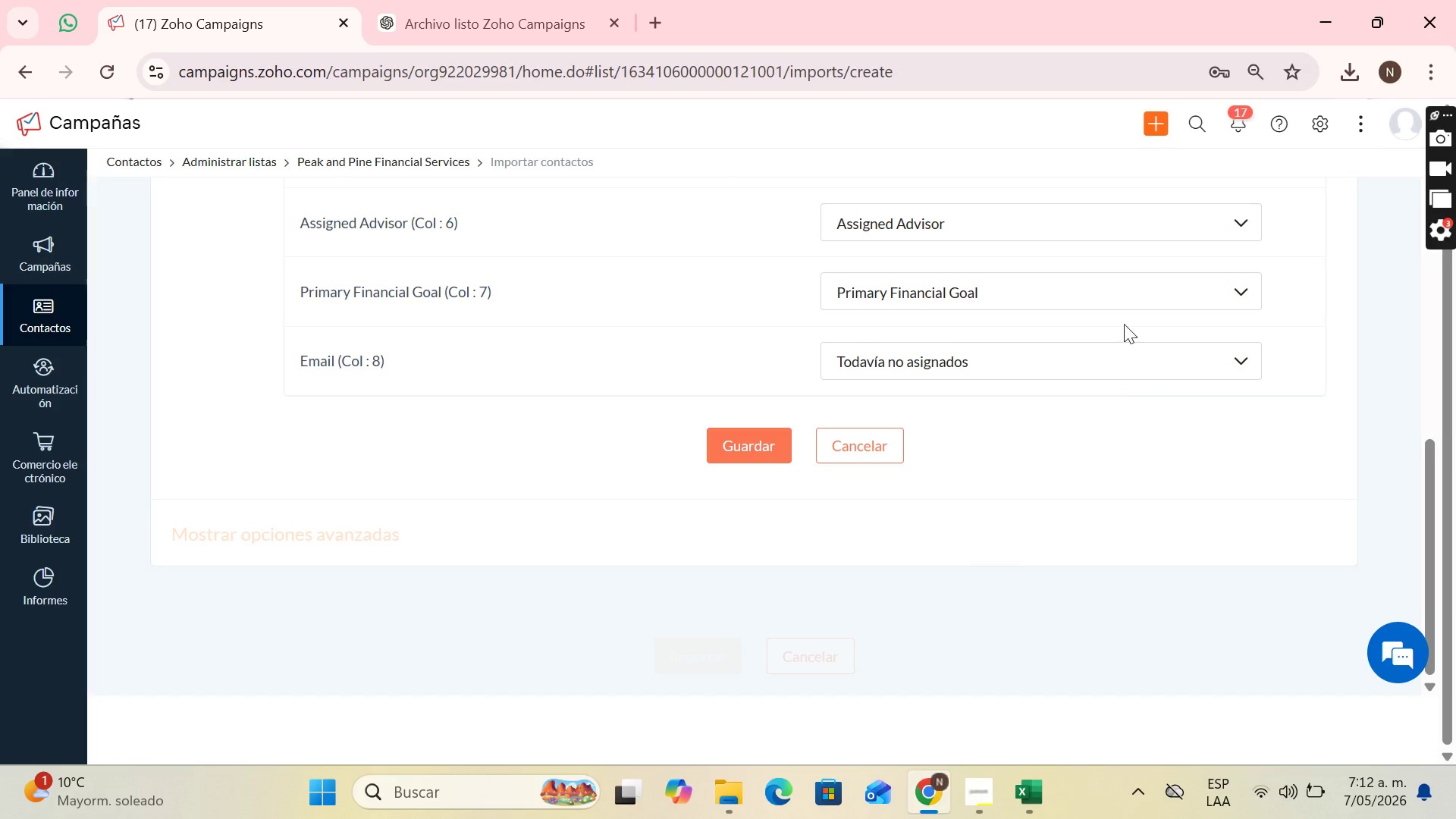 
left_click([1109, 350])
 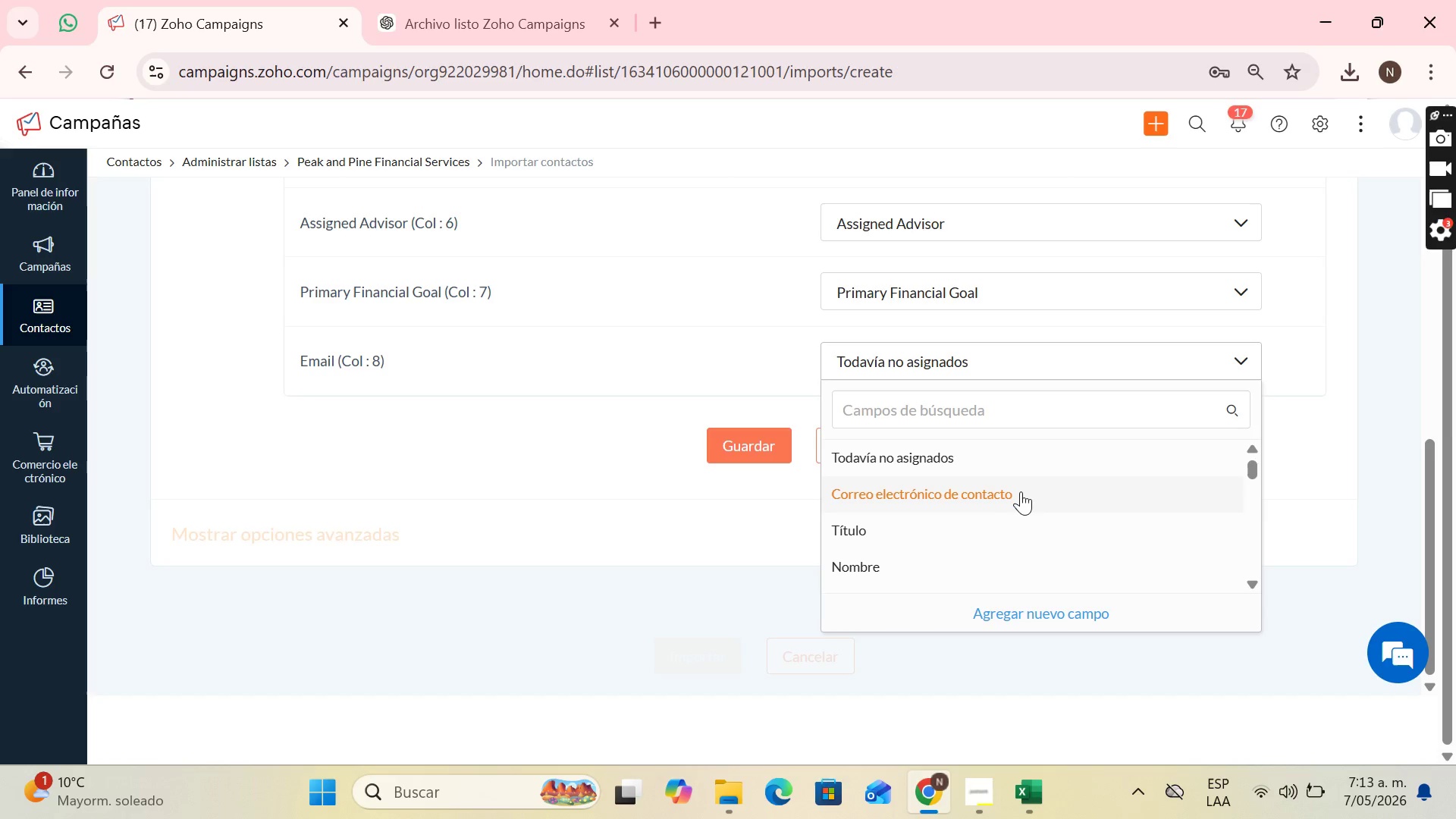 
left_click([1021, 491])
 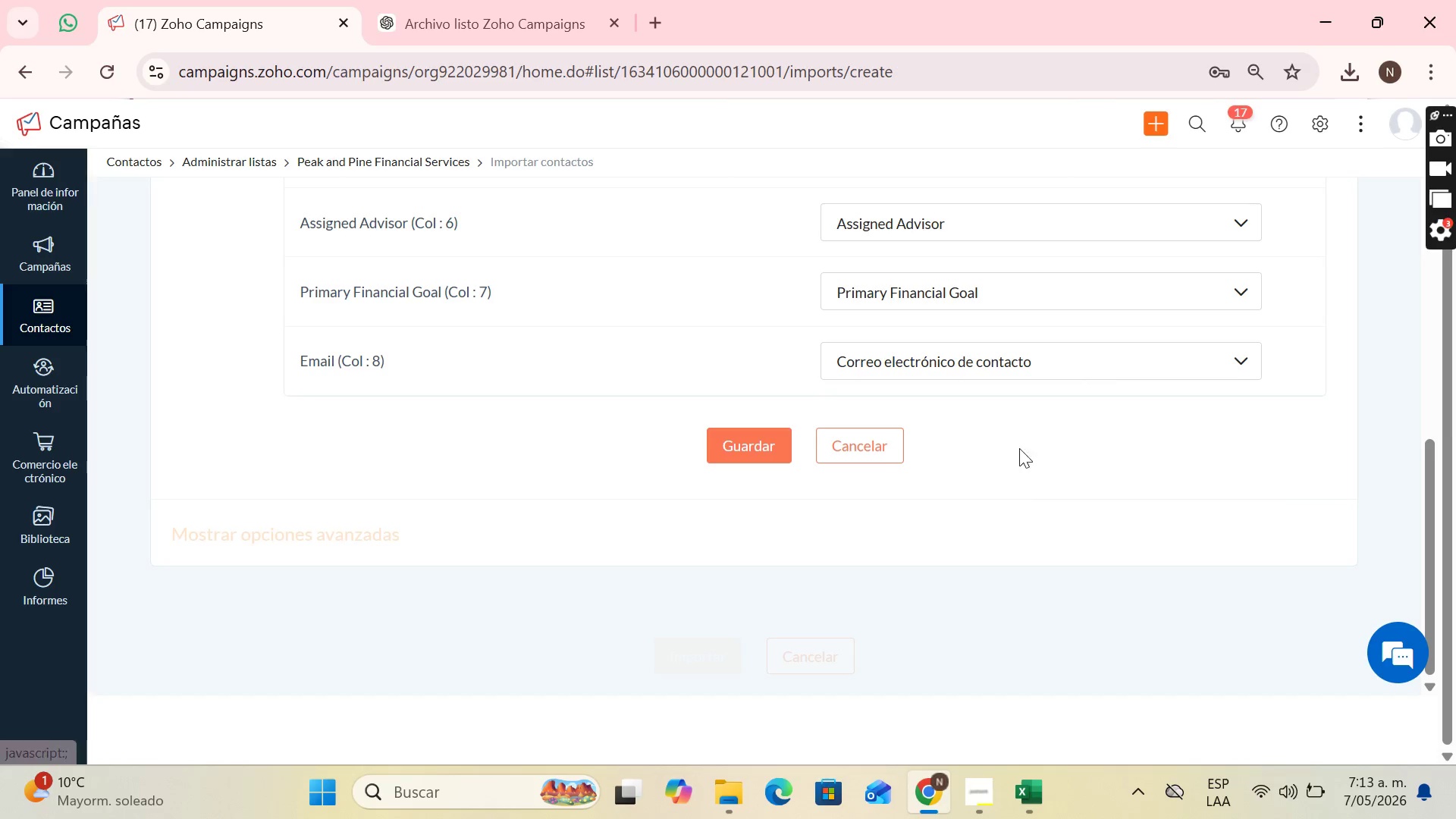 
scroll: coordinate [1046, 447], scroll_direction: up, amount: 5.0
 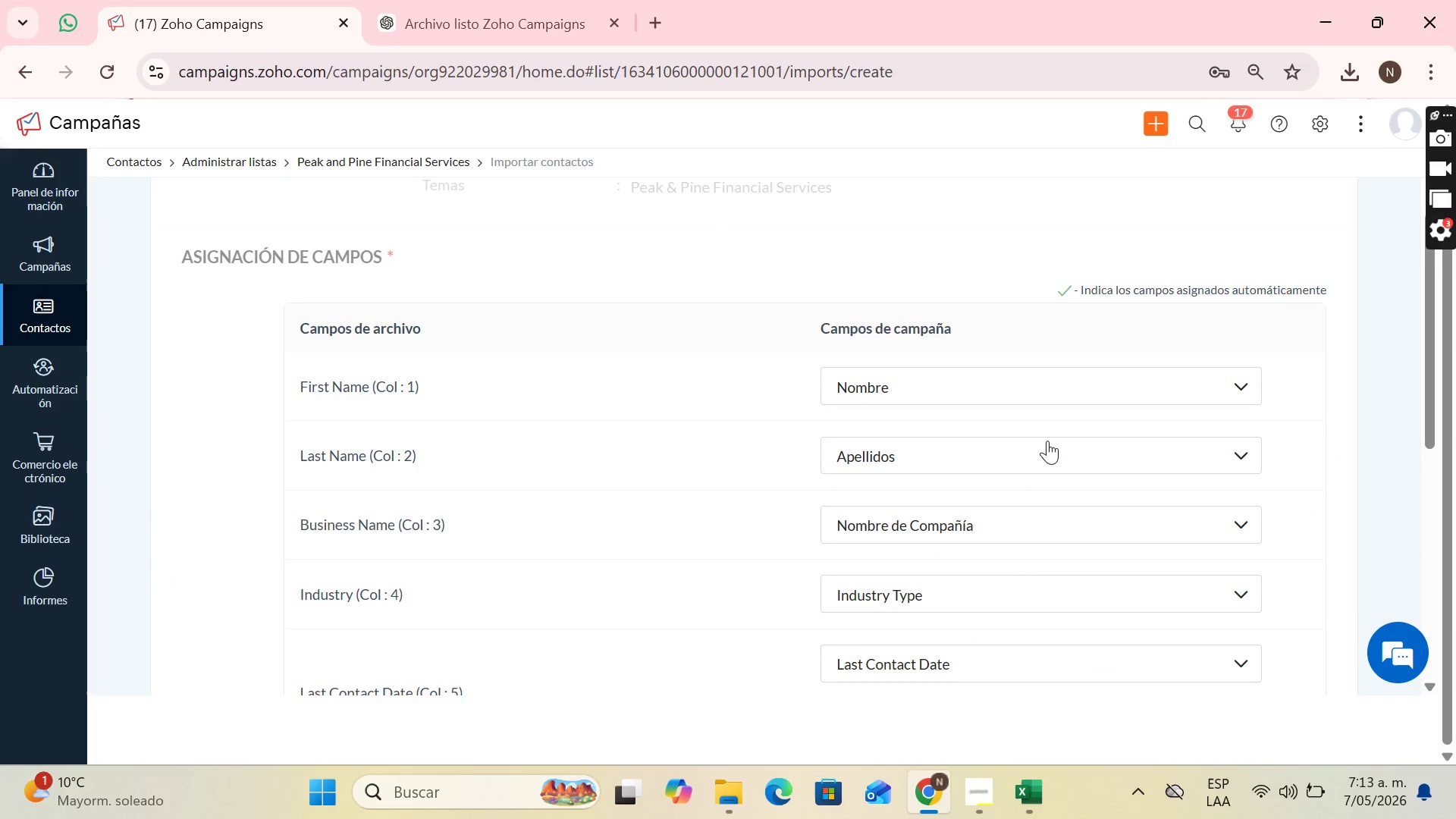 
scroll: coordinate [1046, 443], scroll_direction: down, amount: 3.0
 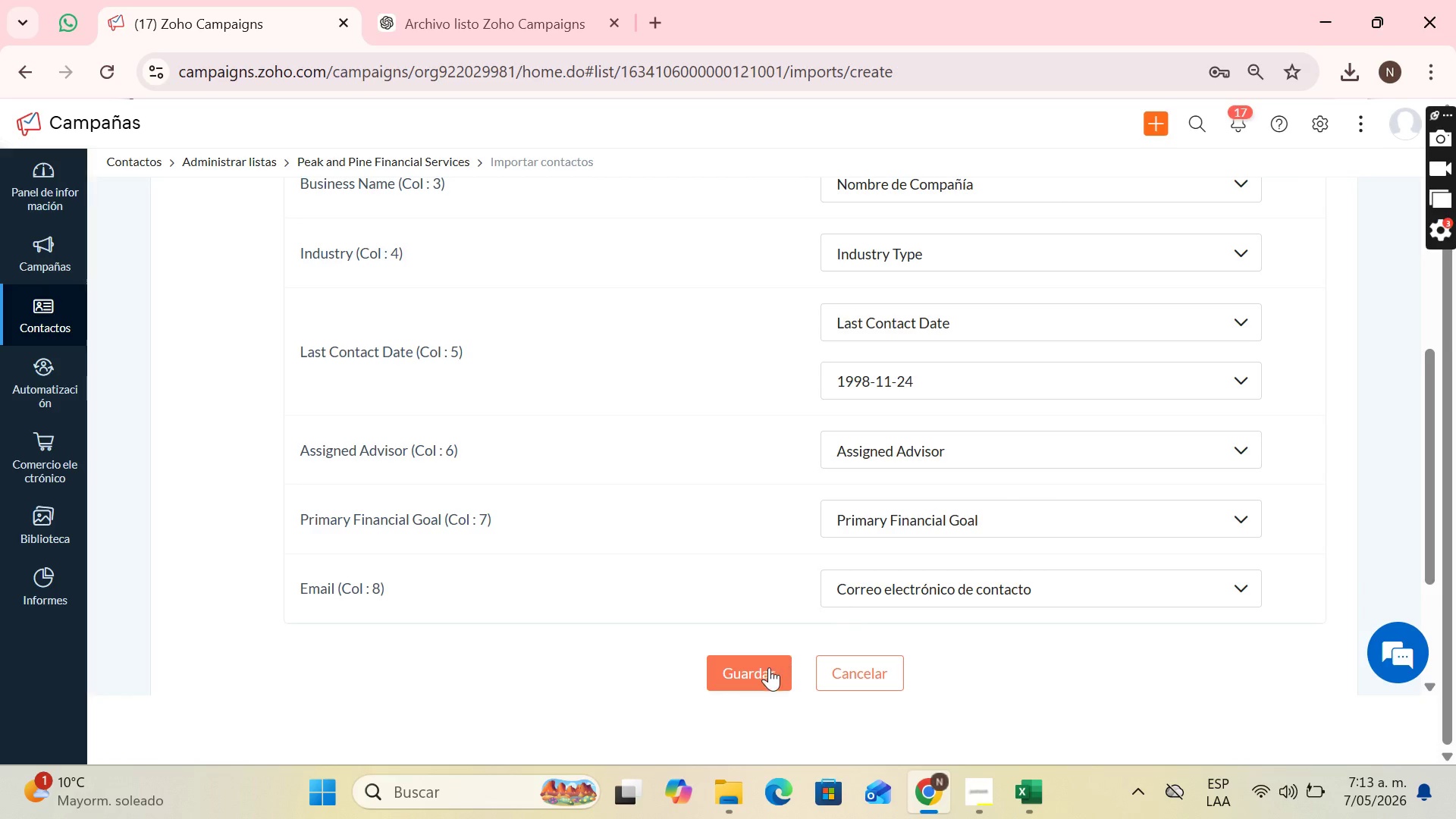 
left_click([760, 673])
 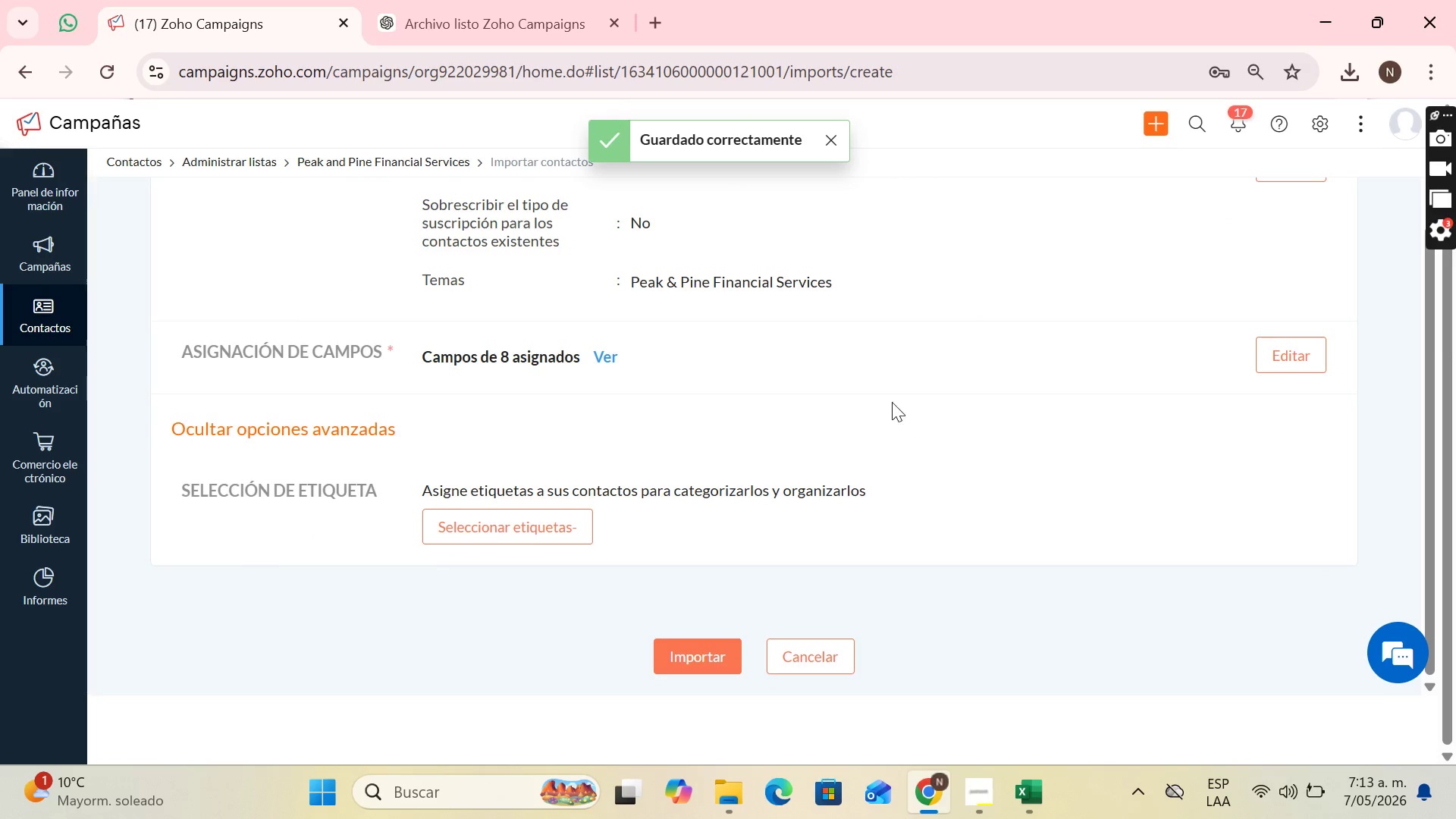 
scroll: coordinate [1028, 406], scroll_direction: up, amount: 6.0
 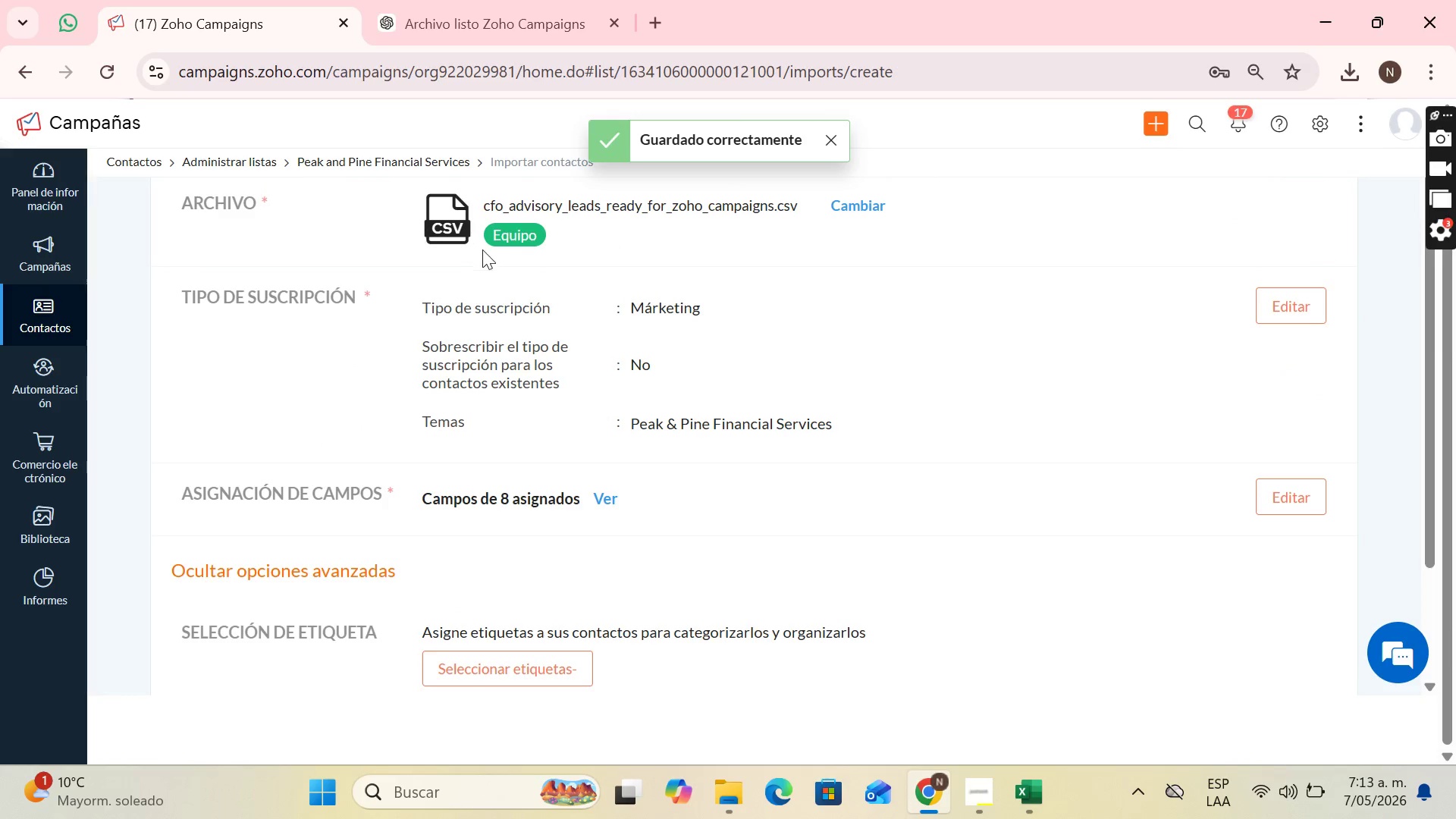 
scroll: coordinate [487, 258], scroll_direction: down, amount: 4.0
 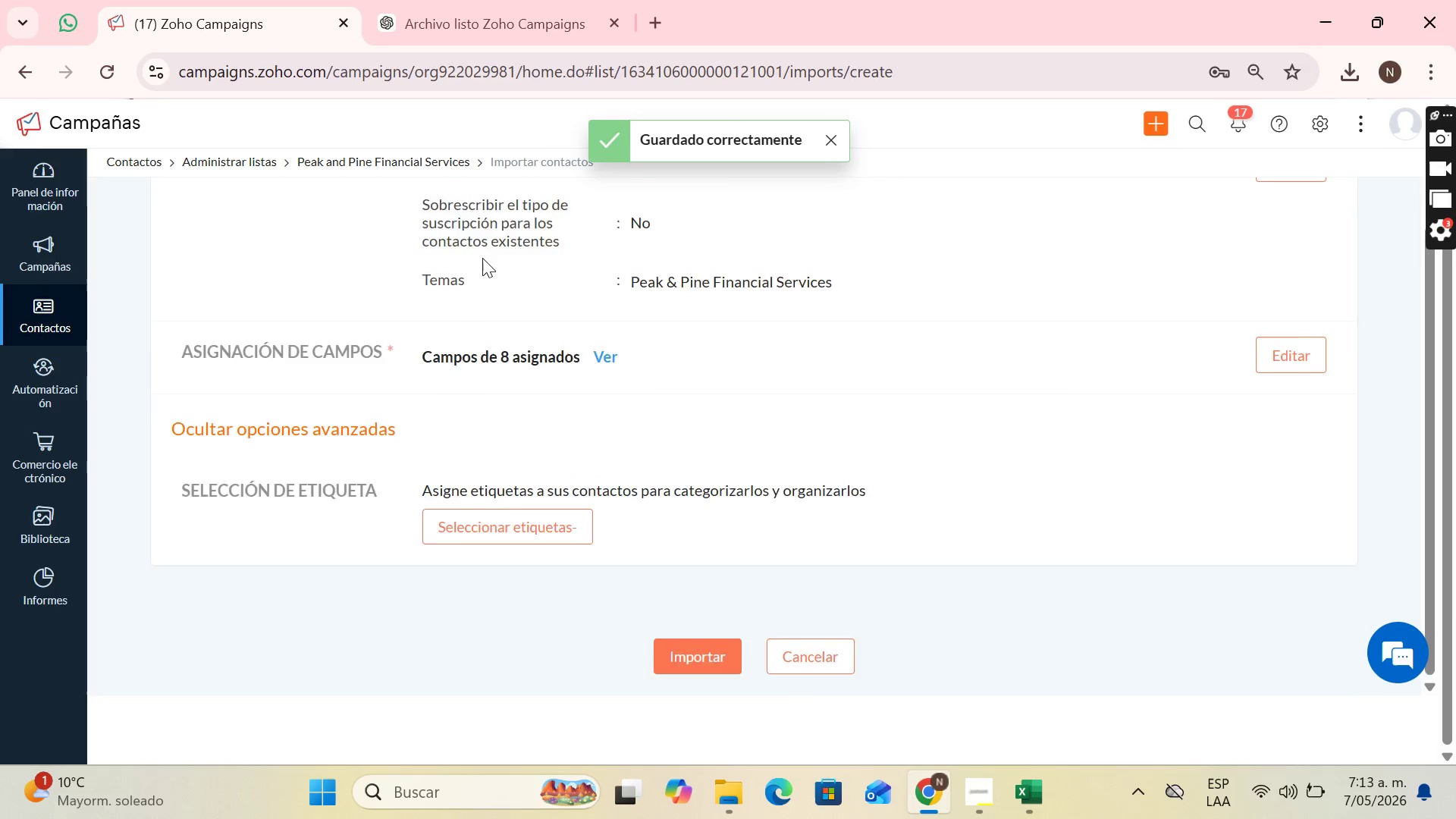 
scroll: coordinate [720, 393], scroll_direction: up, amount: 2.0
 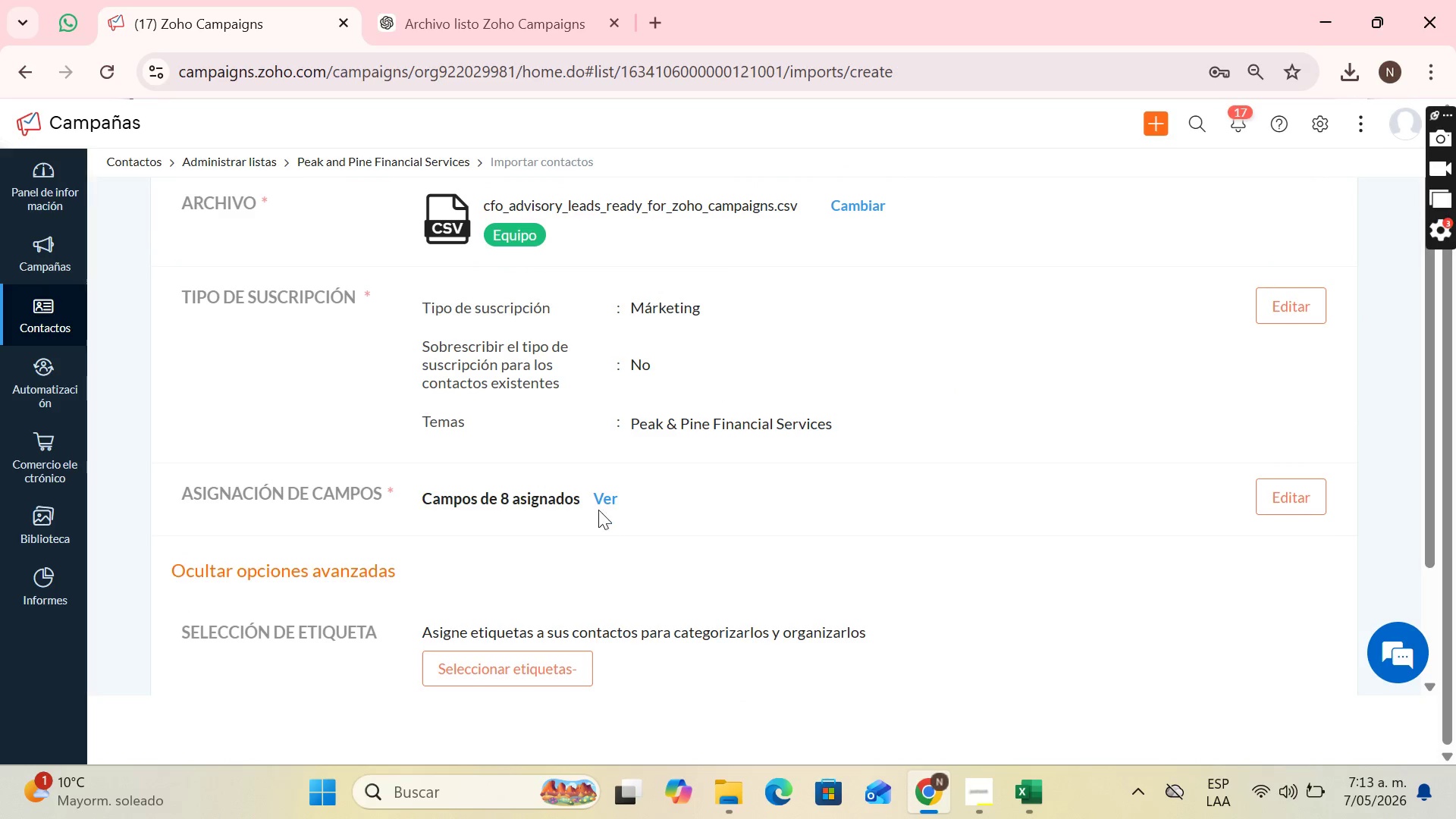 
left_click([607, 494])
 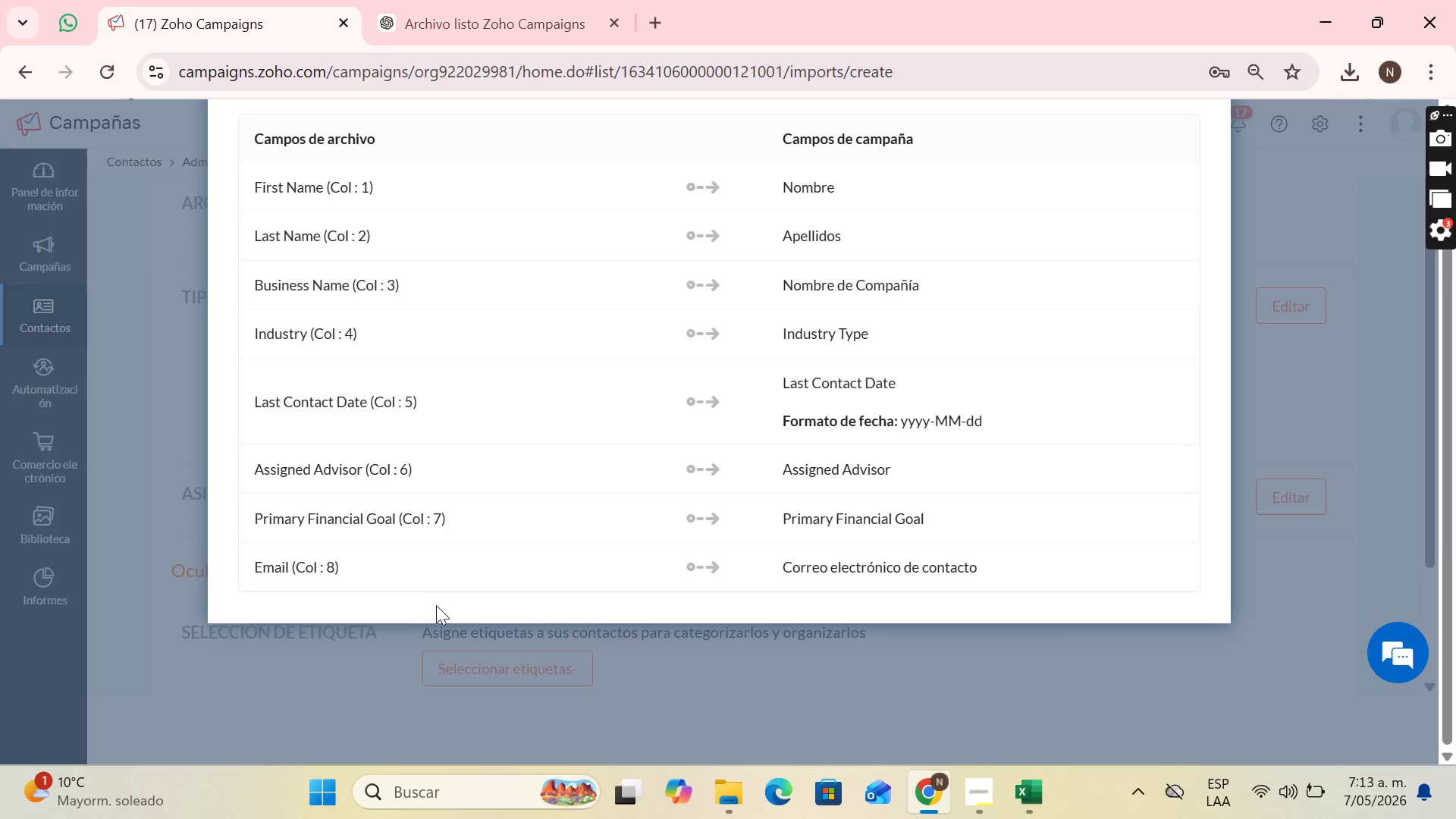 
wait(7.81)
 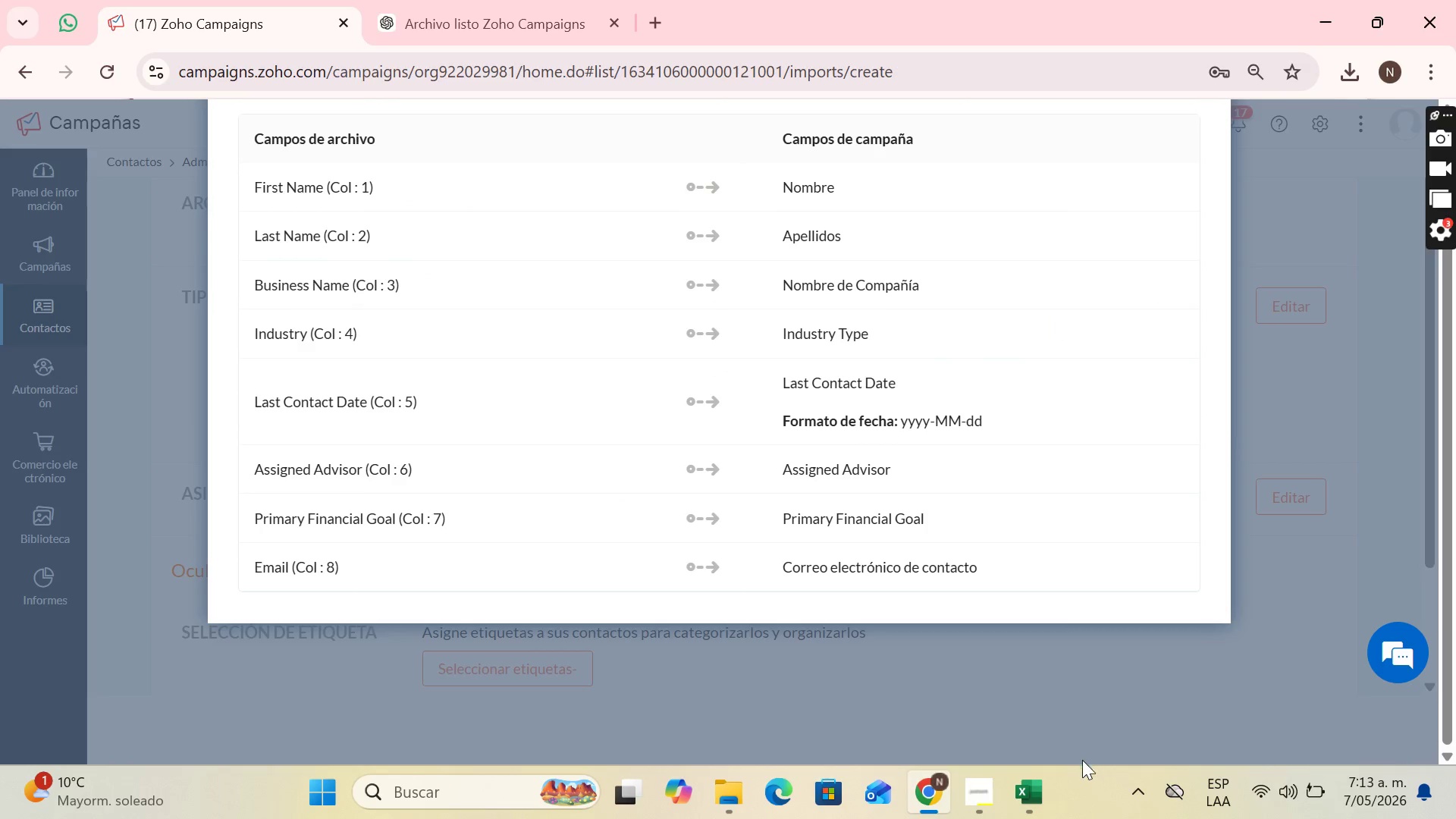 
type(rec)
 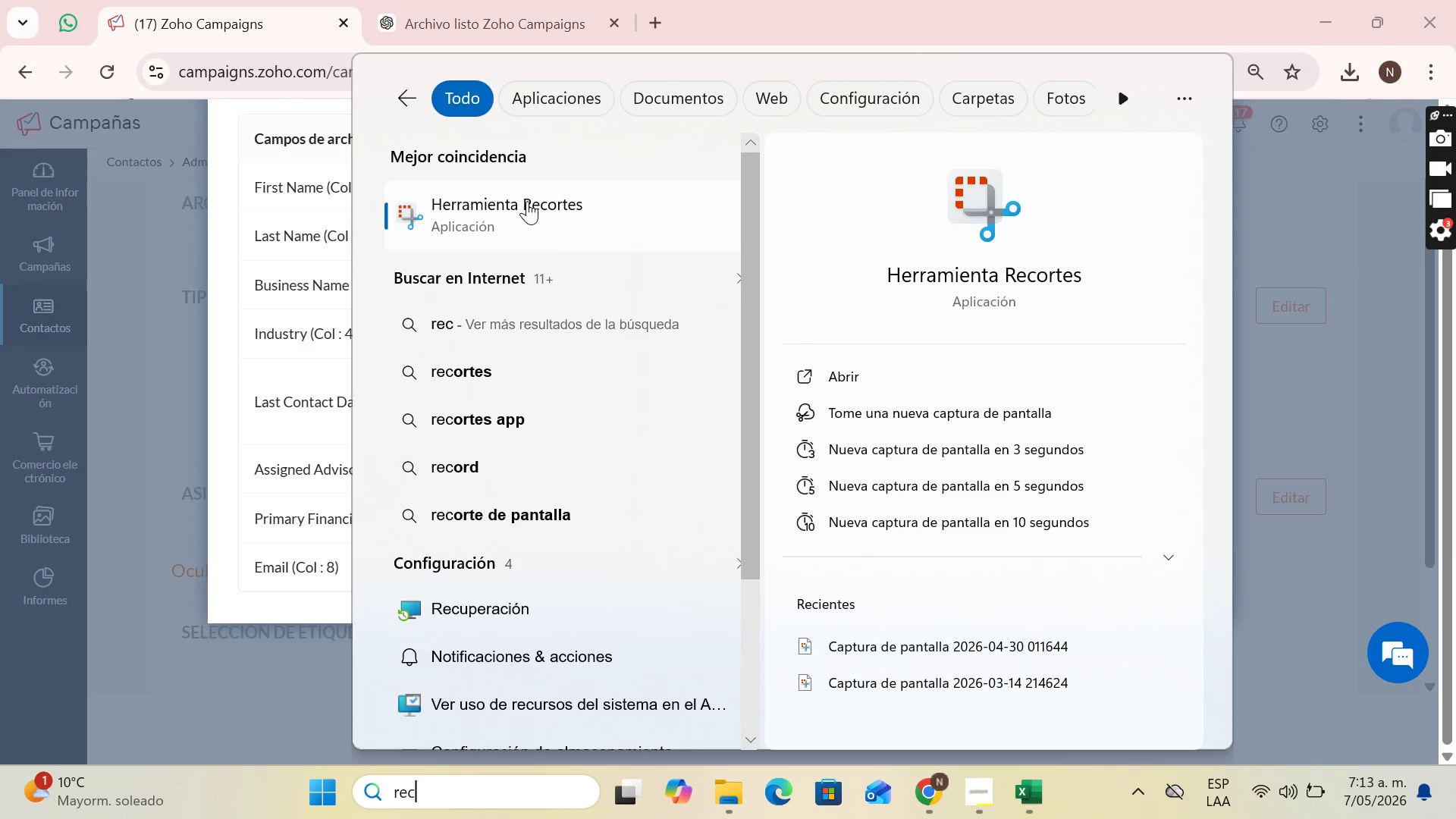 
double_click([527, 201])
 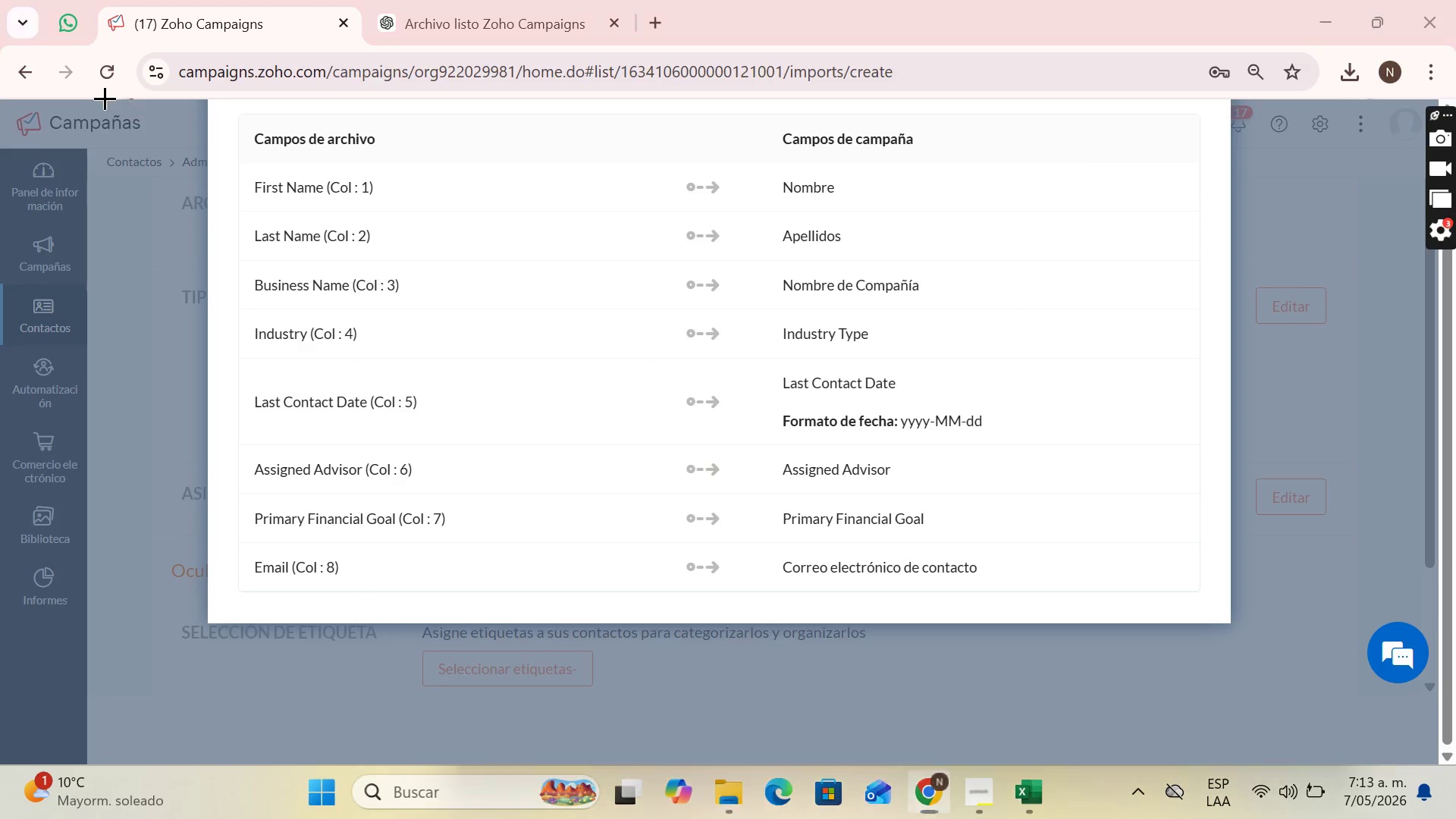 
left_click_drag(start_coordinate=[0, 101], to_coordinate=[1455, 758])
 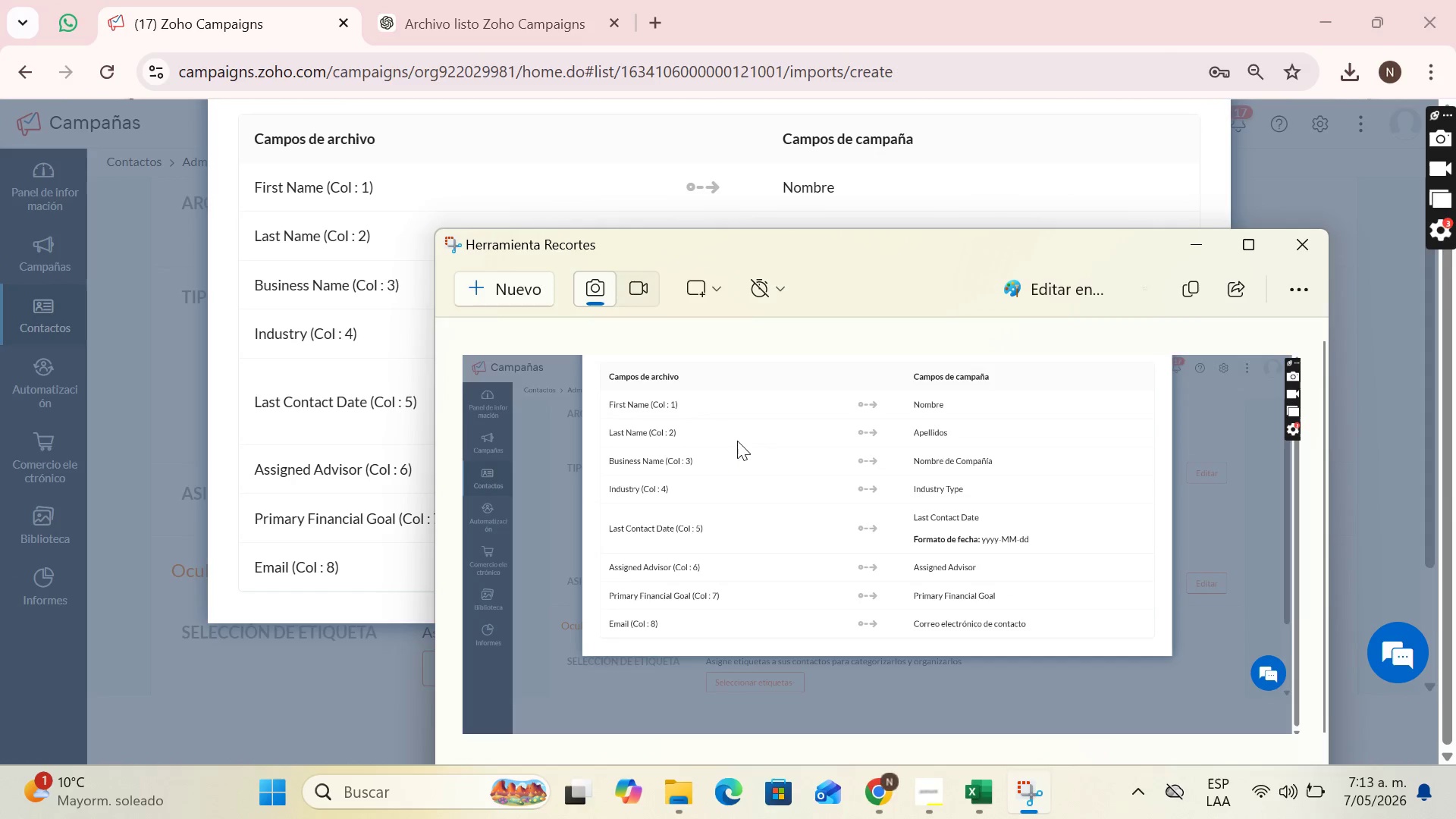 
right_click([830, 458])
 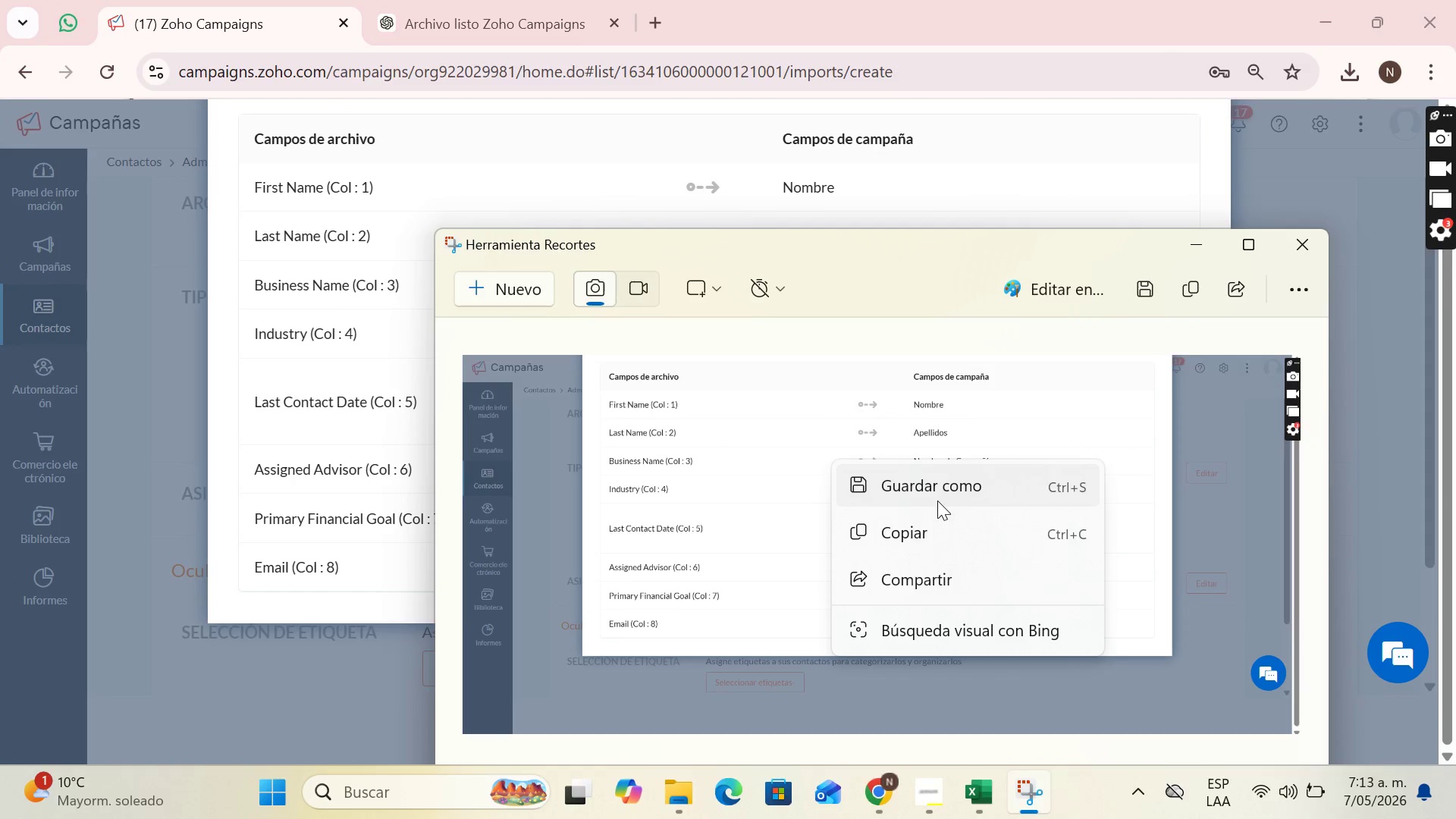 
left_click([938, 494])
 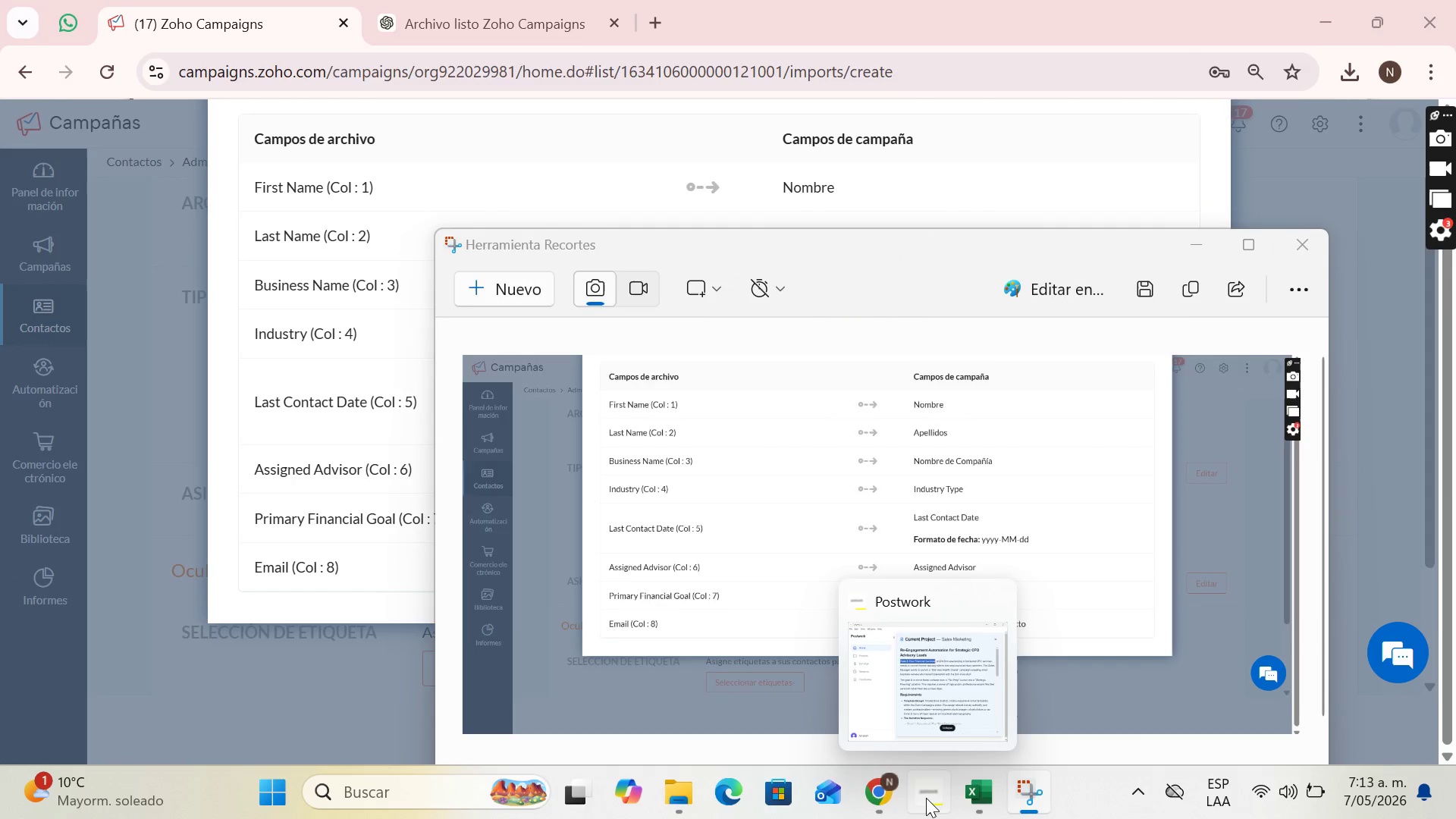 
left_click([926, 798])